 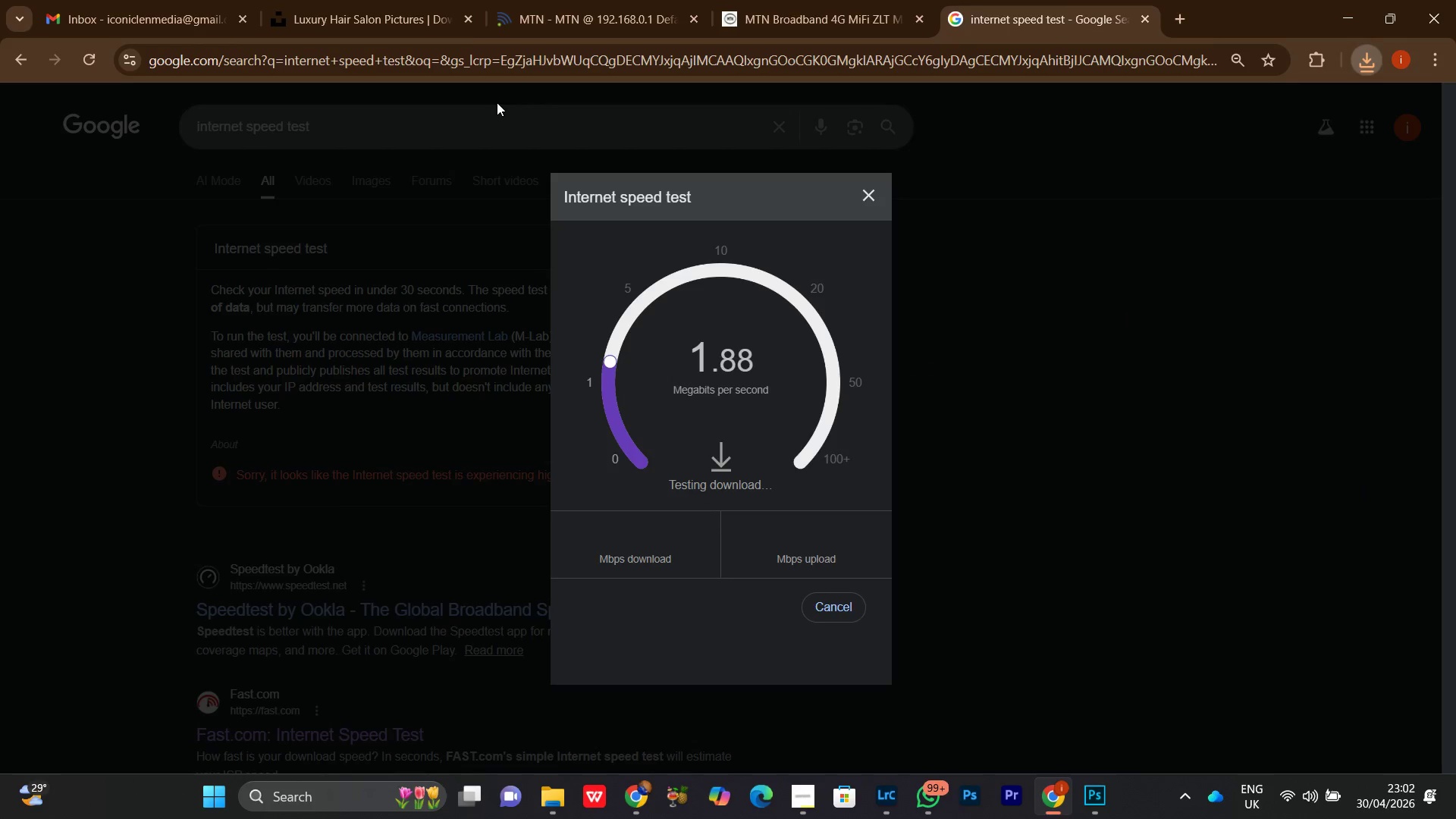 
left_click([601, 0])
 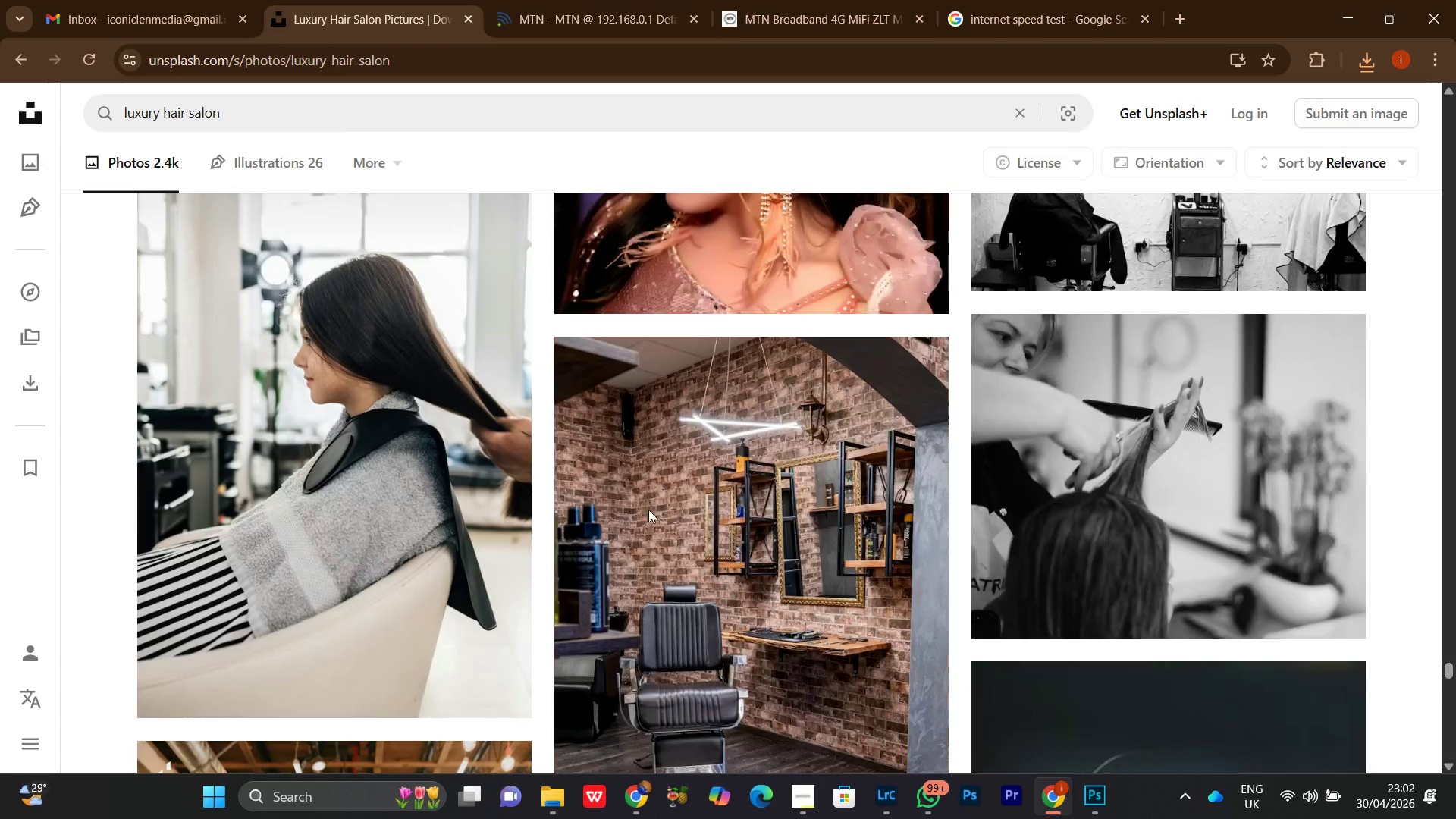 
scroll: coordinate [1235, 718], scroll_direction: down, amount: 13.0
 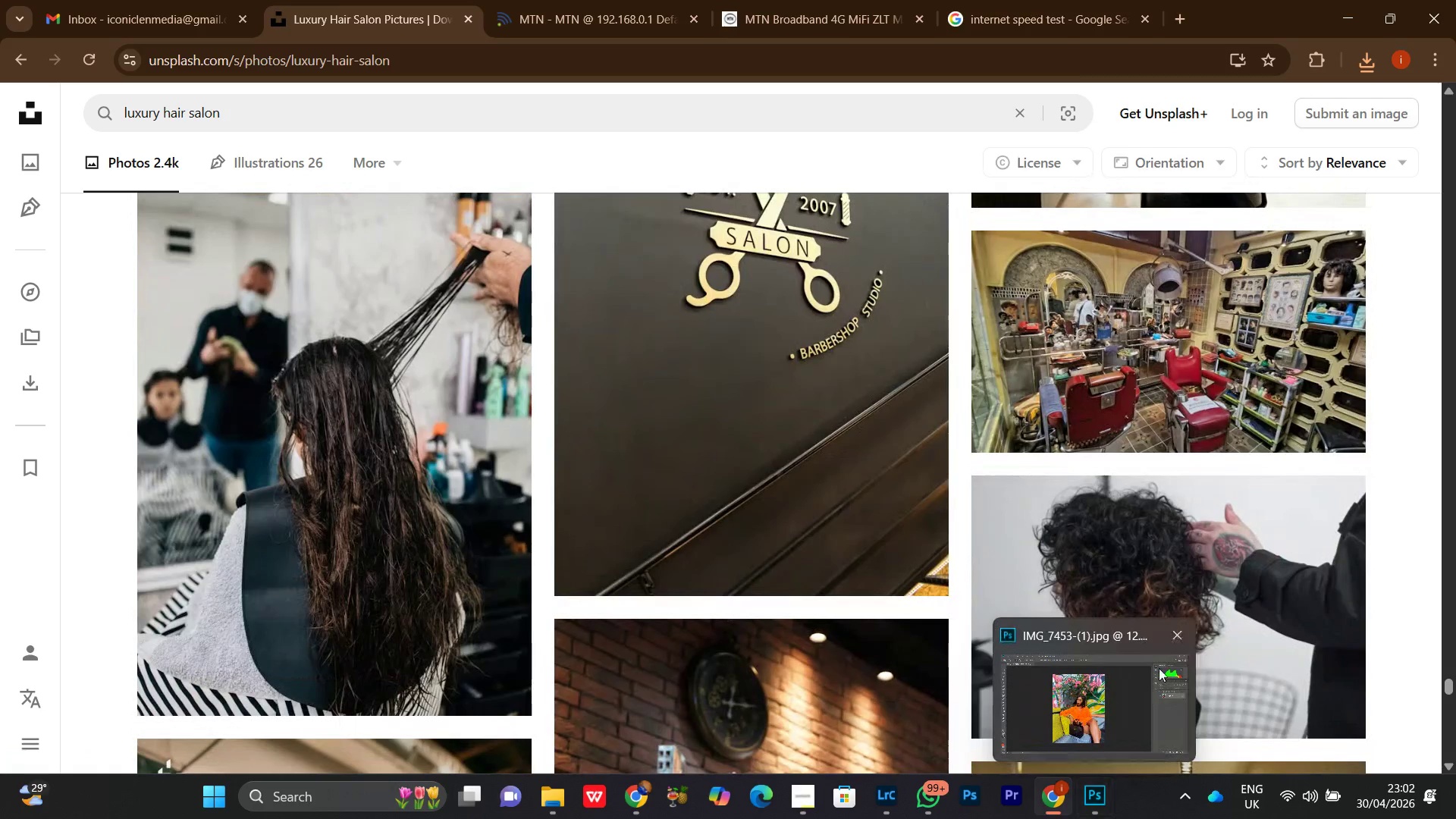 
left_click([1172, 639])
 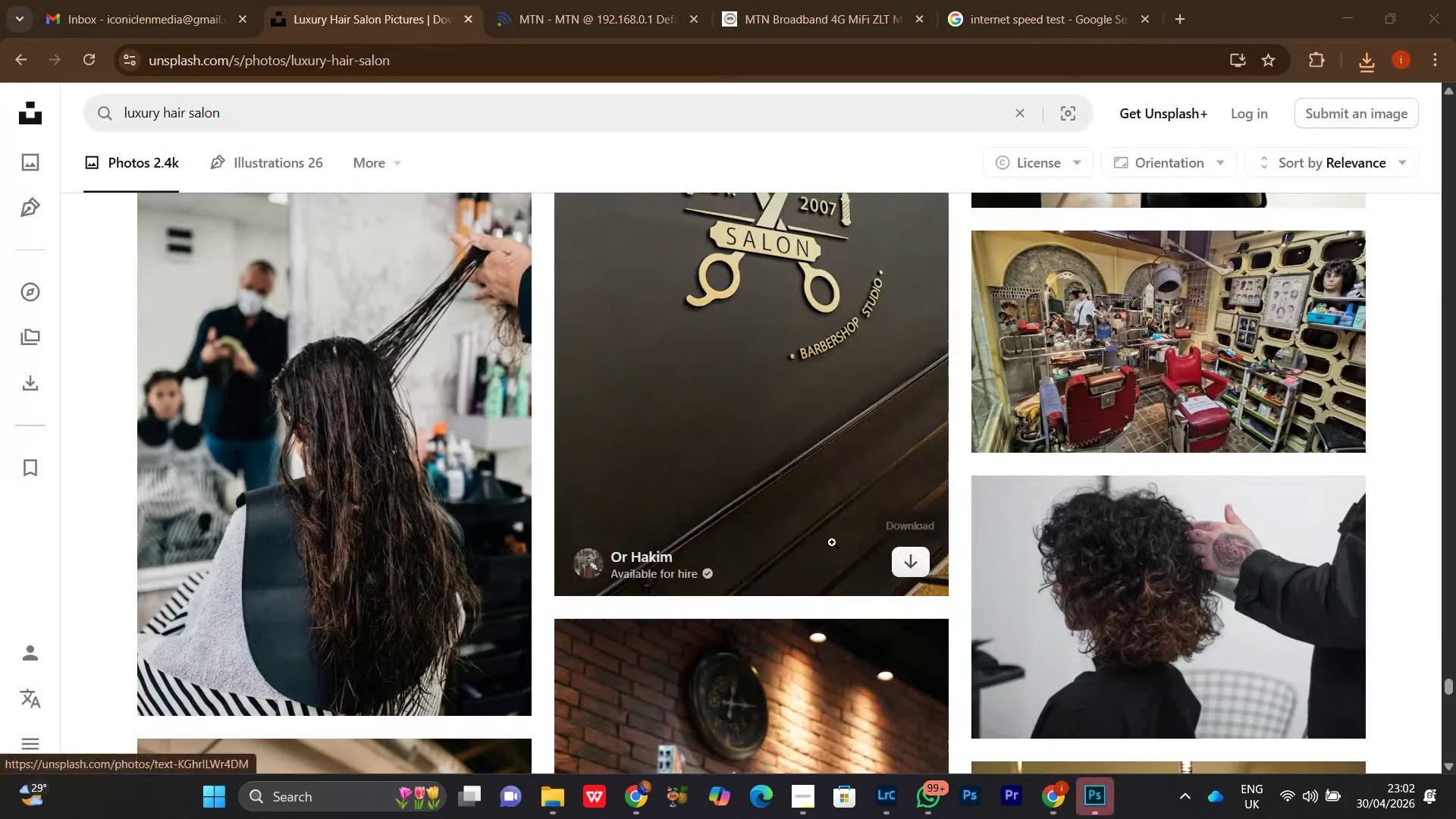 
scroll: coordinate [846, 544], scroll_direction: down, amount: 4.0
 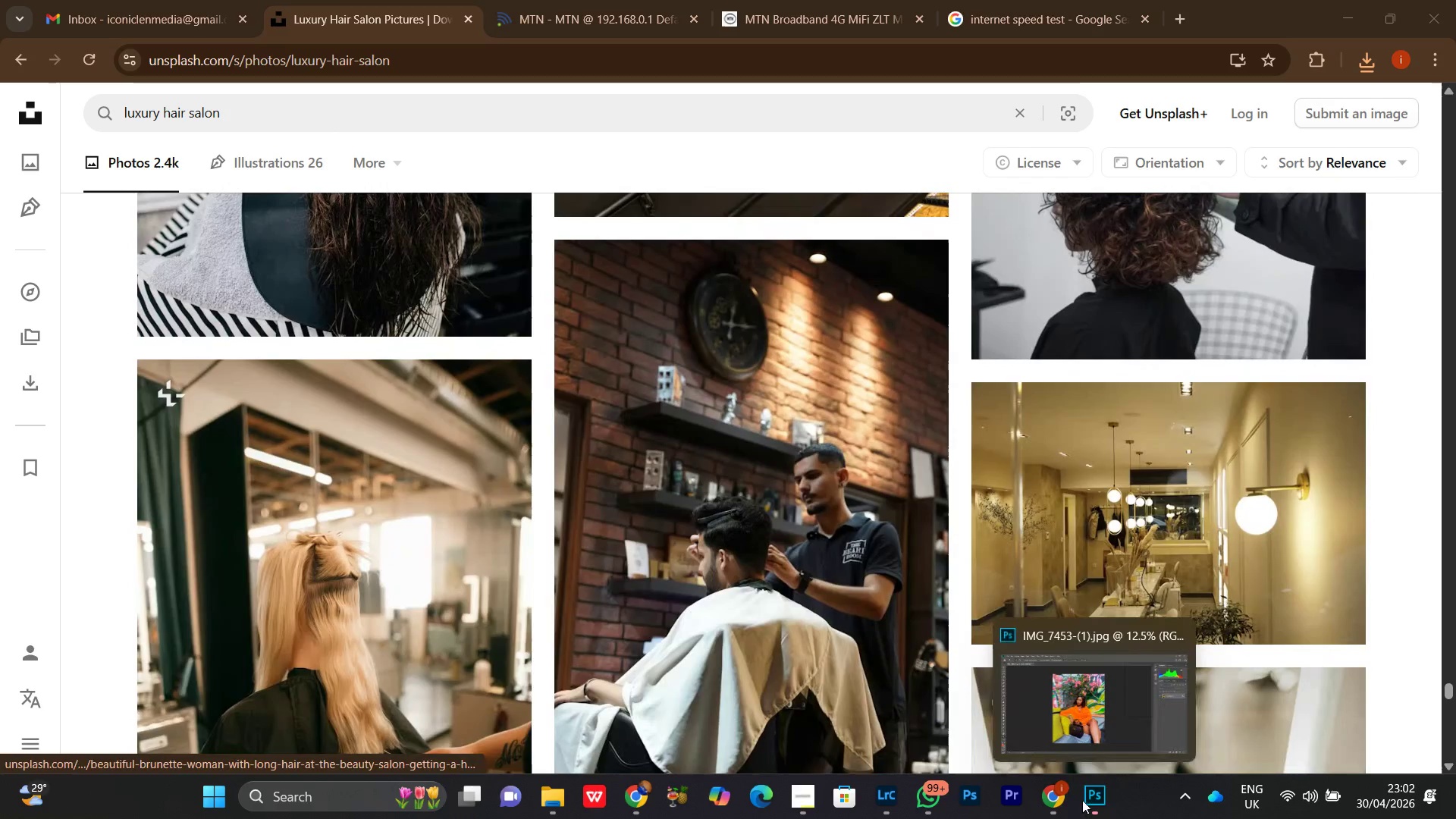 
left_click([1101, 679])
 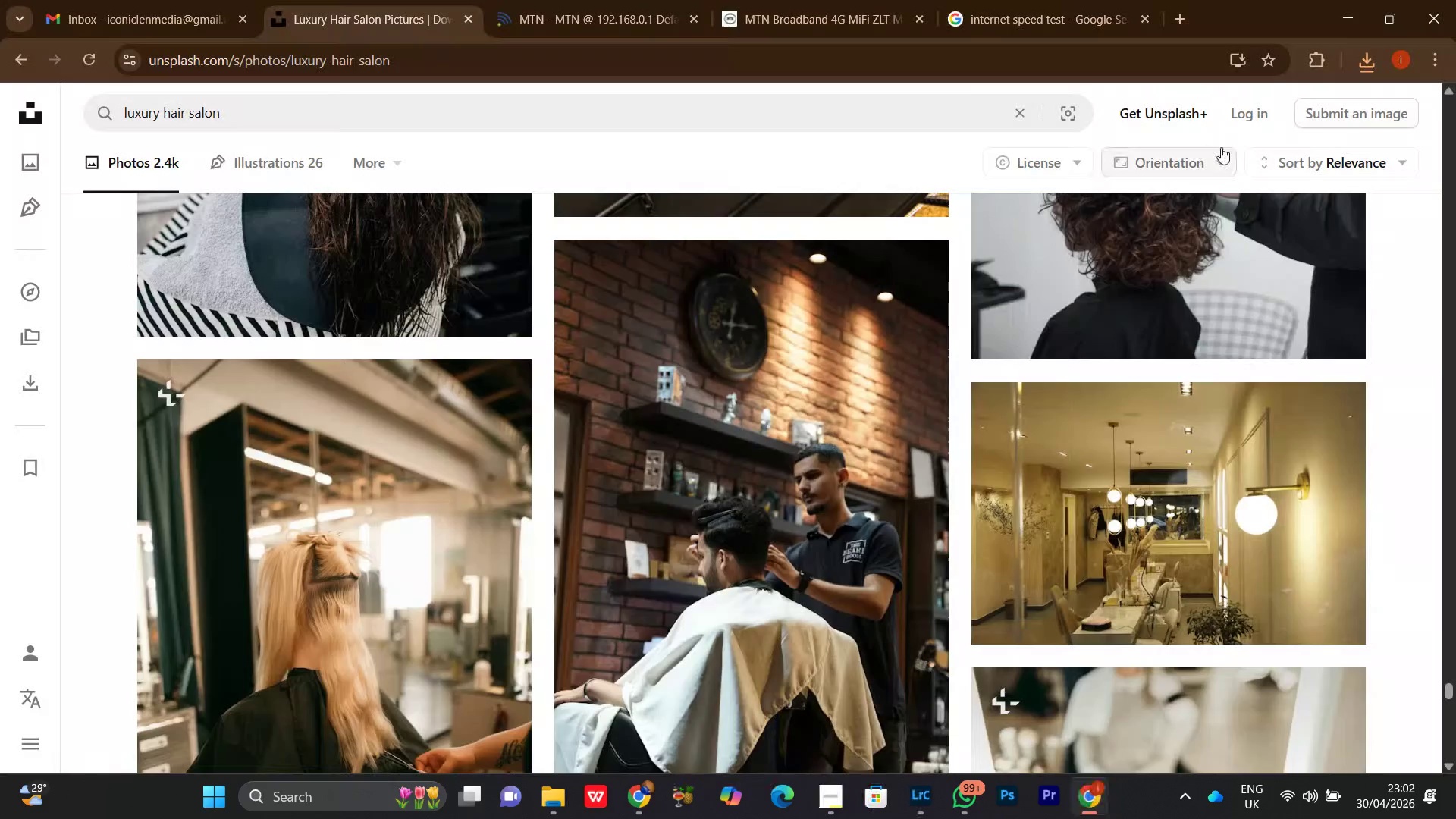 
scroll: coordinate [1037, 324], scroll_direction: down, amount: 4.0
 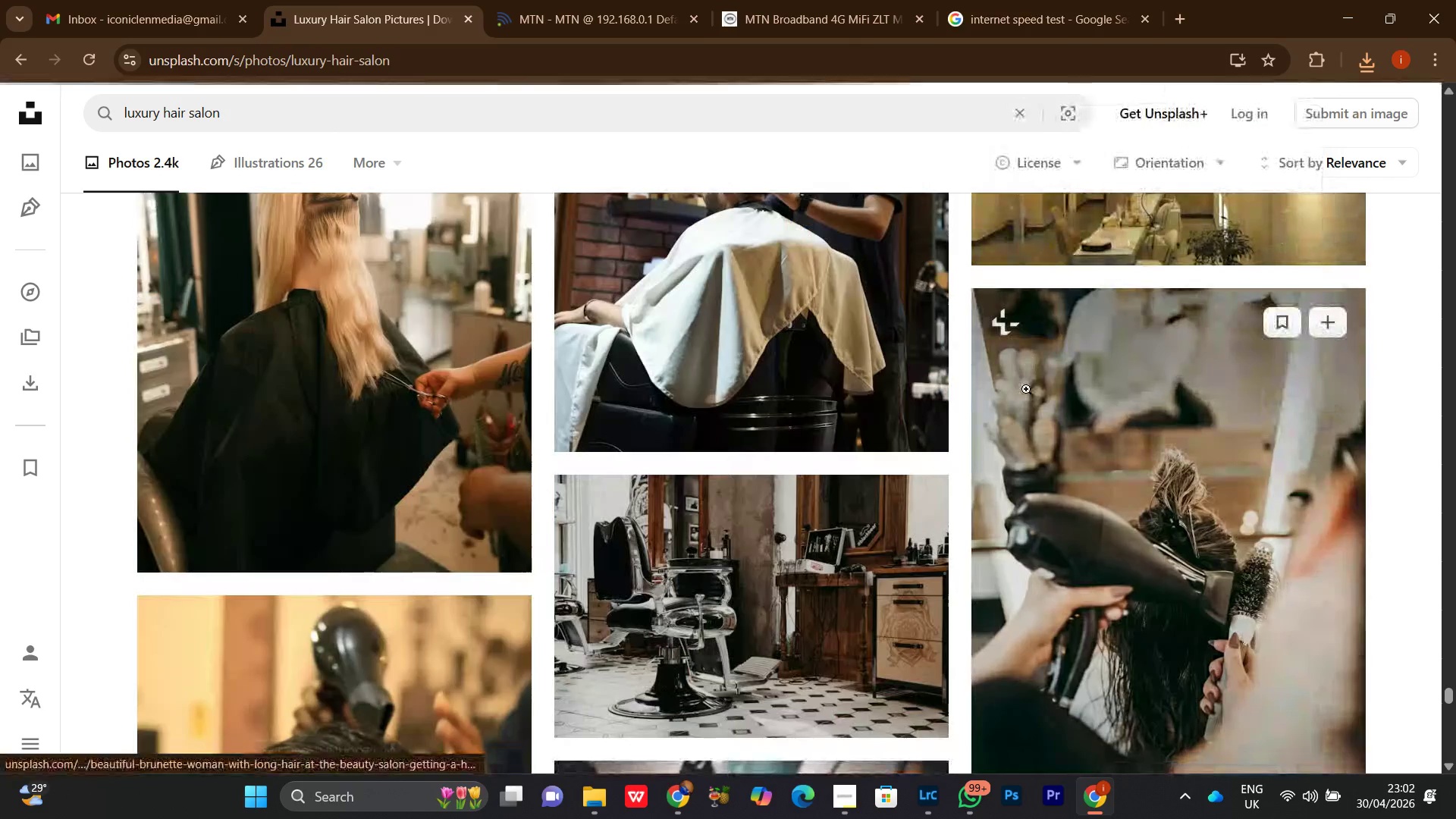 
scroll: coordinate [1026, 388], scroll_direction: none, amount: 0.0
 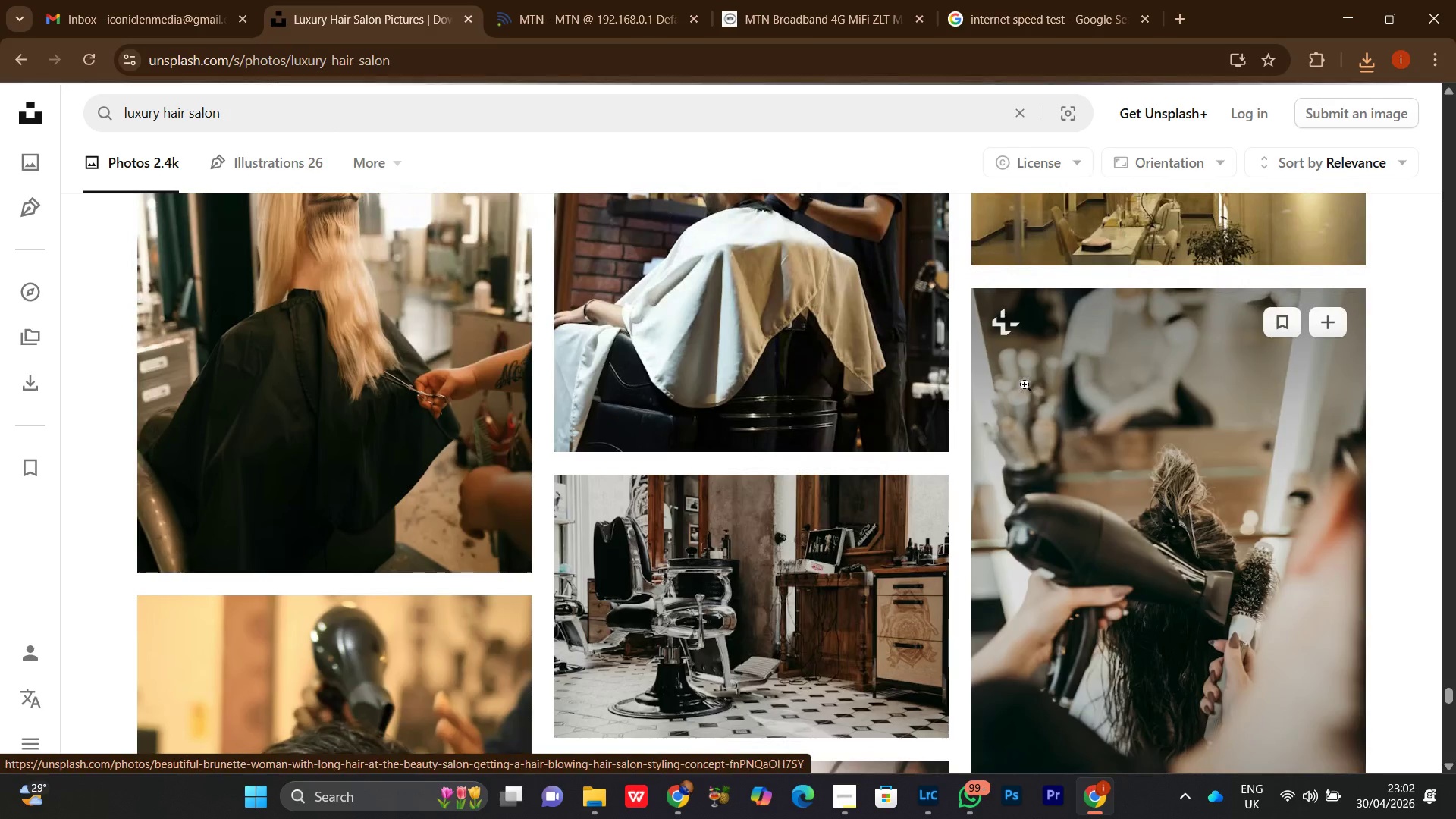 
scroll: coordinate [1018, 339], scroll_direction: down, amount: 2.0
 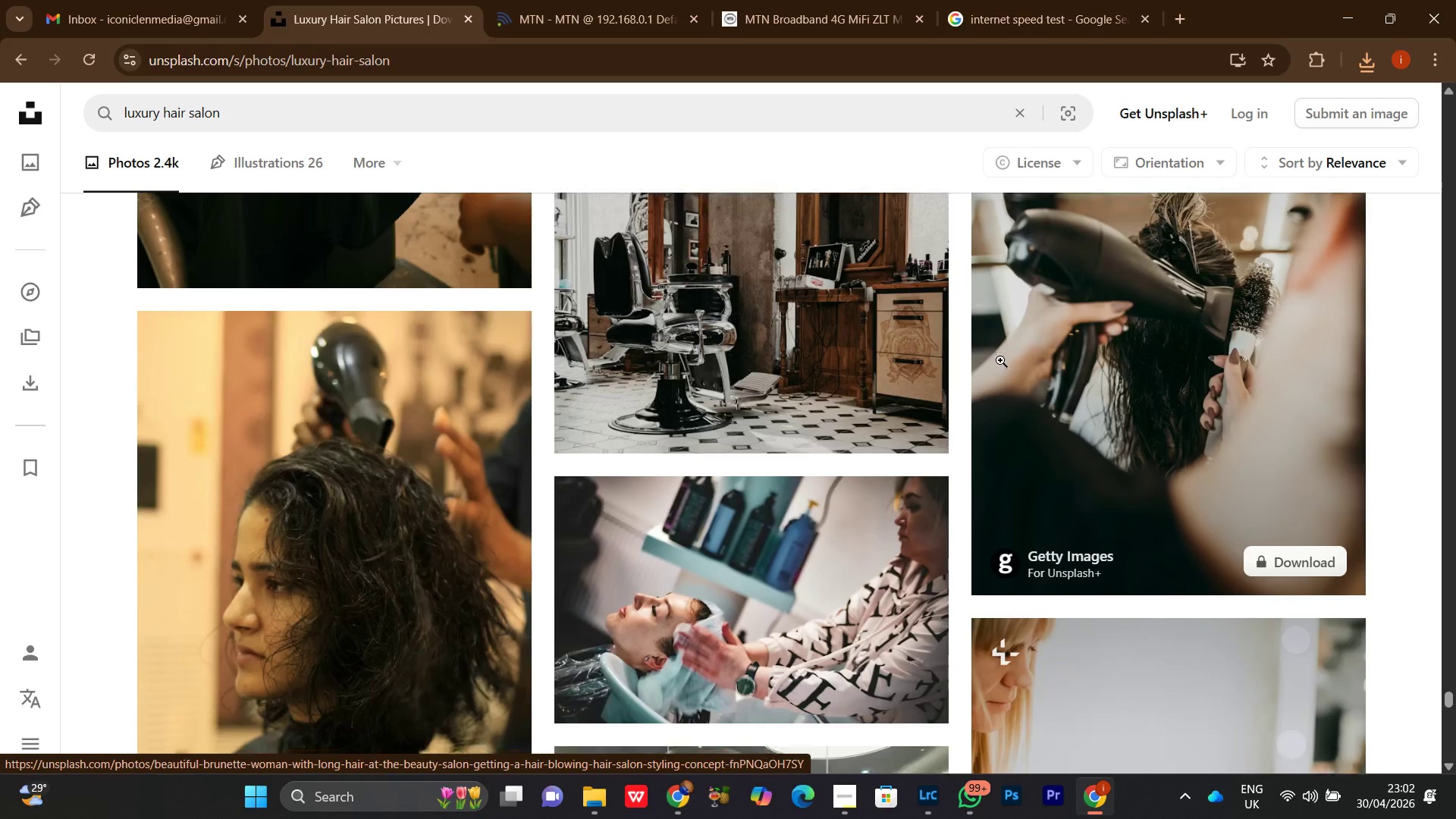 
scroll: coordinate [989, 354], scroll_direction: up, amount: 2.0
 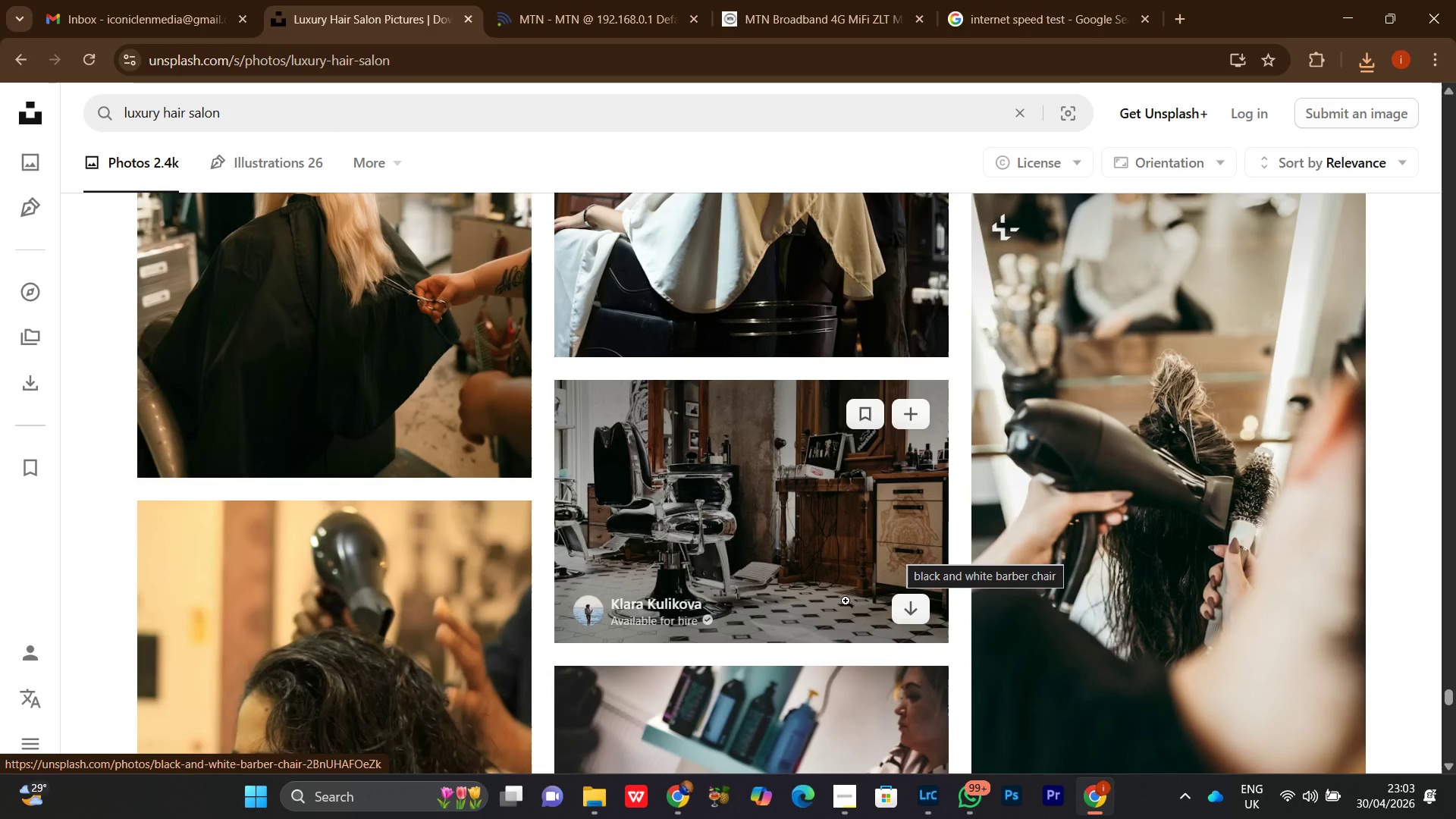 
left_click([913, 610])
 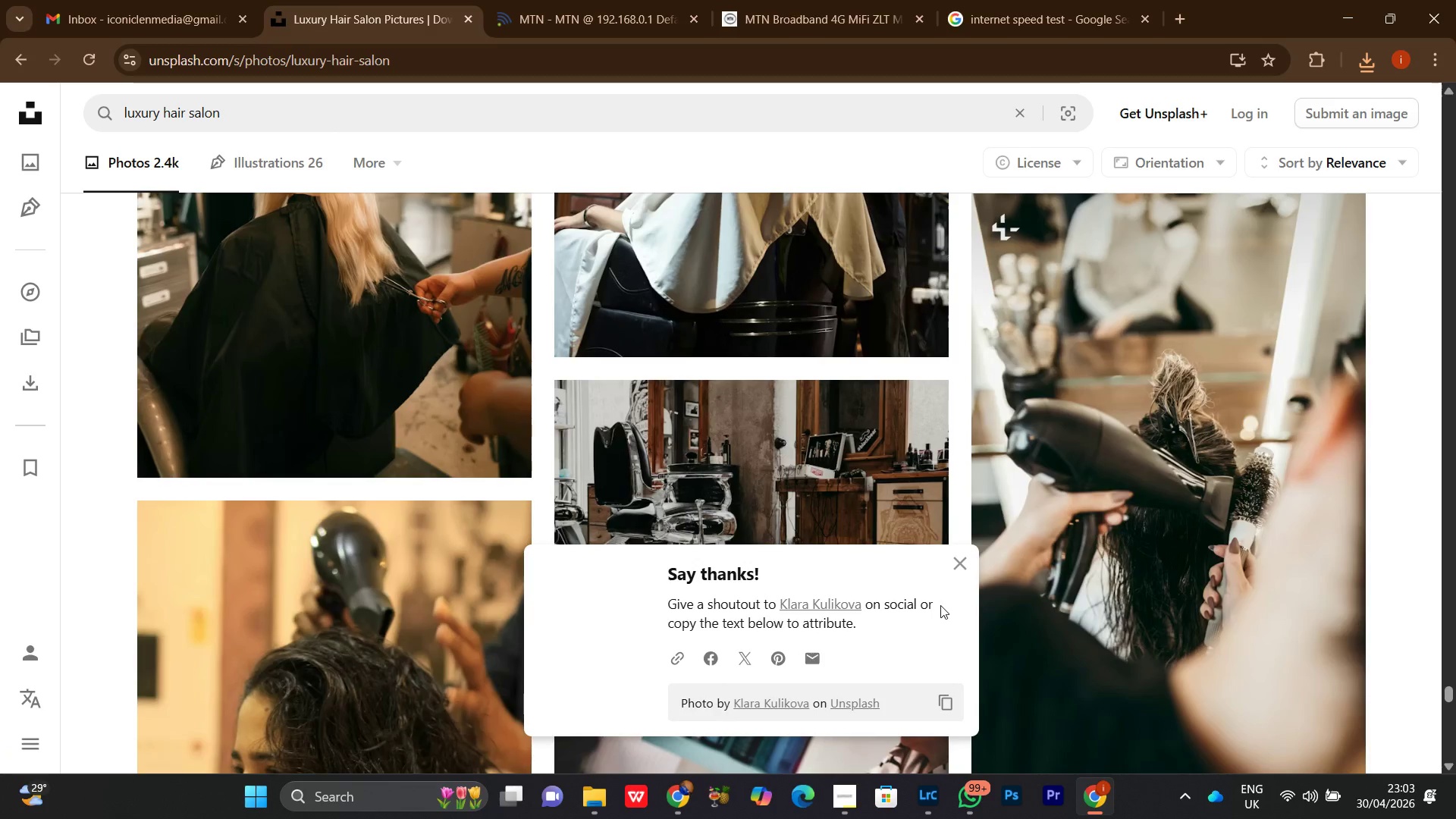 
left_click([955, 566])
 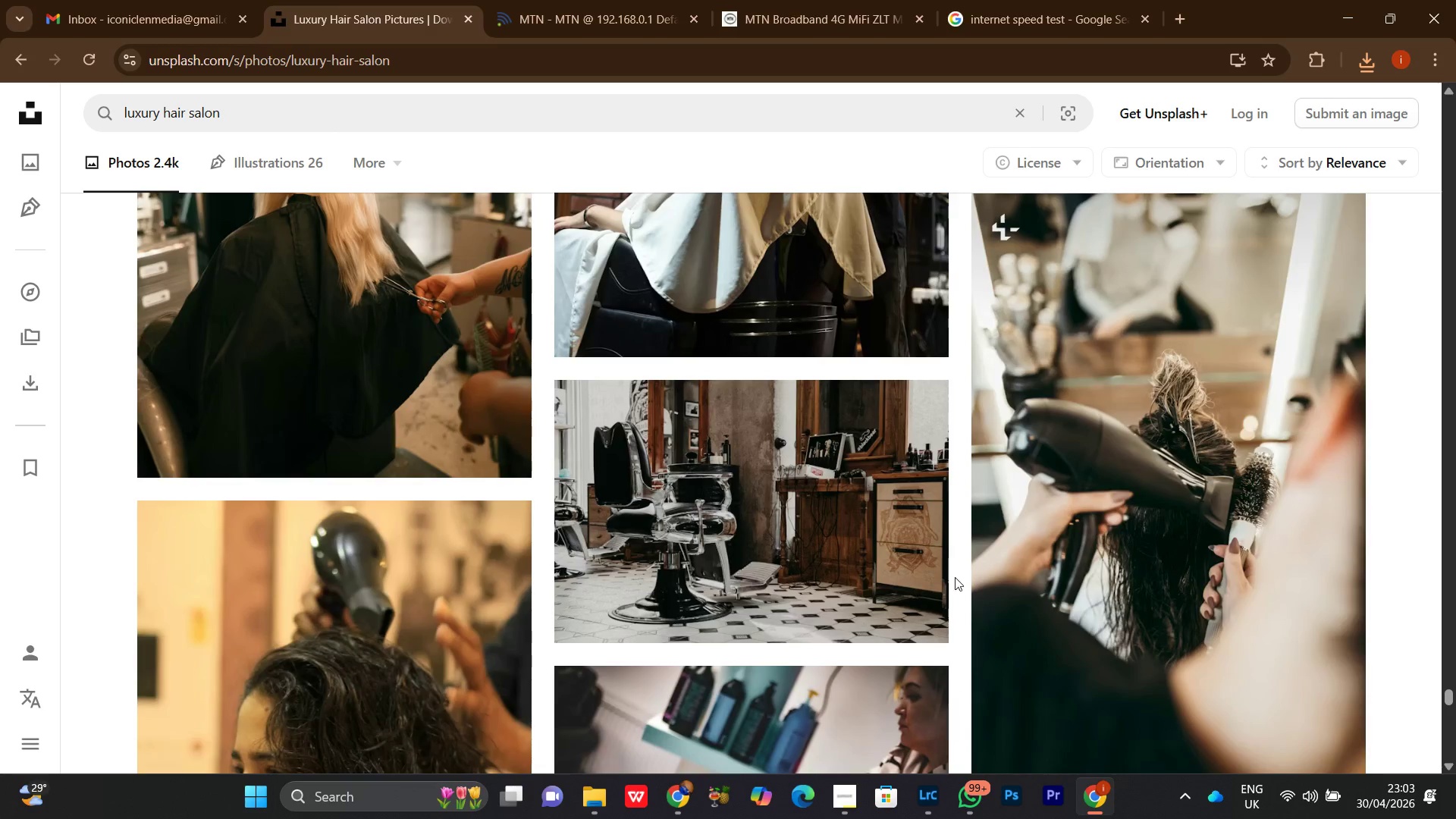 
scroll: coordinate [954, 582], scroll_direction: down, amount: 7.0
 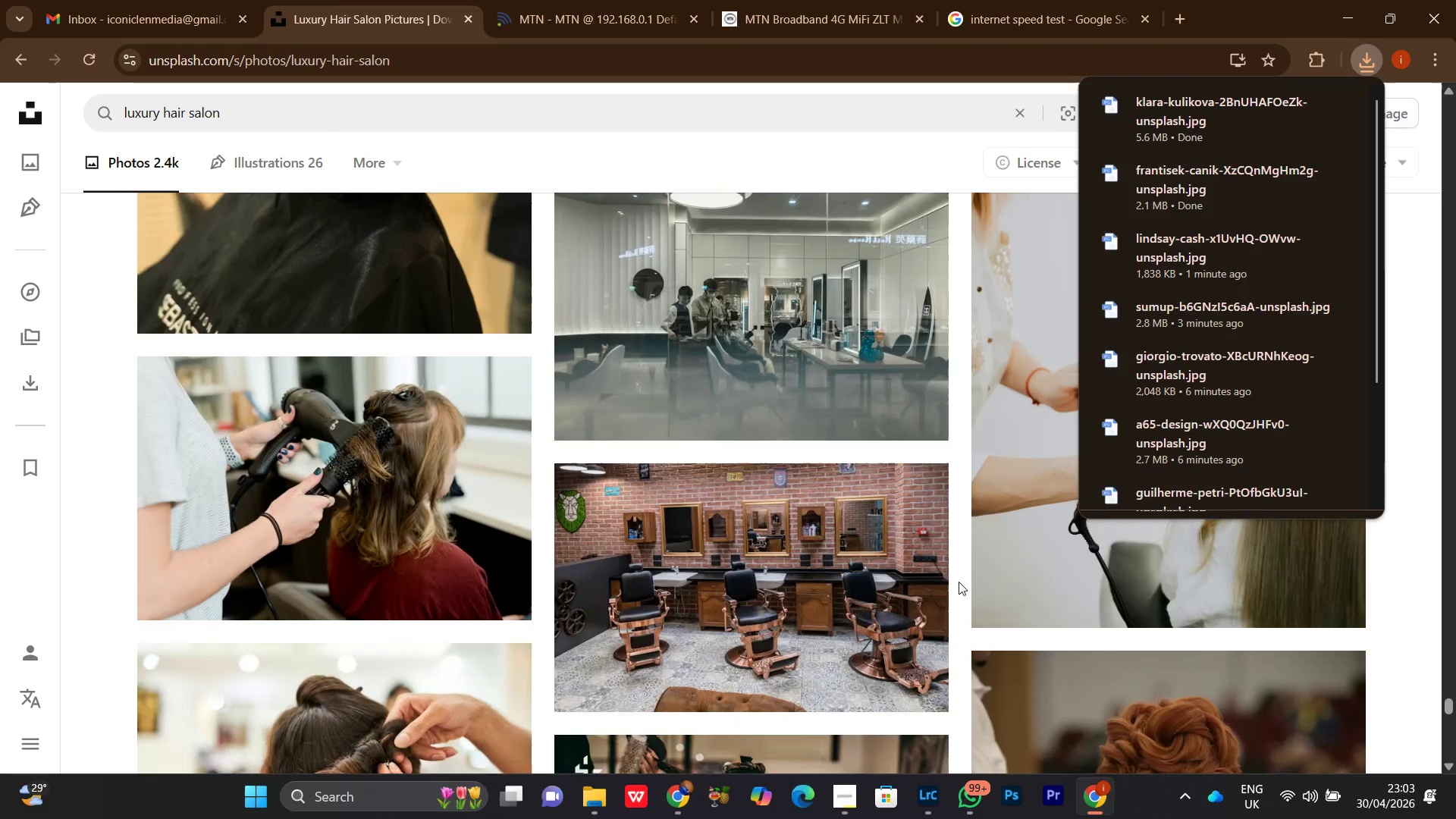 
left_click([959, 581])
 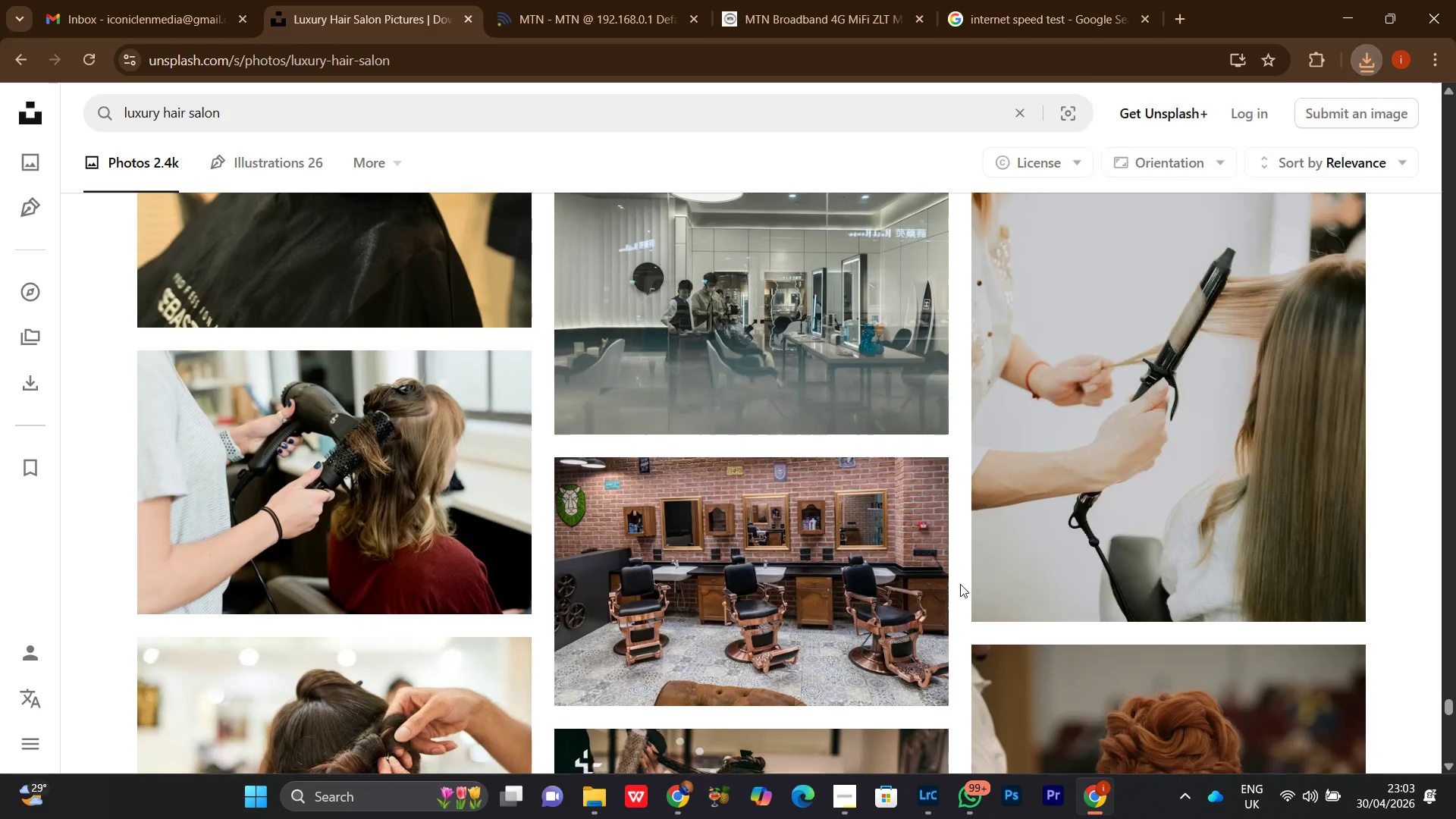 
scroll: coordinate [960, 584], scroll_direction: down, amount: 2.0
 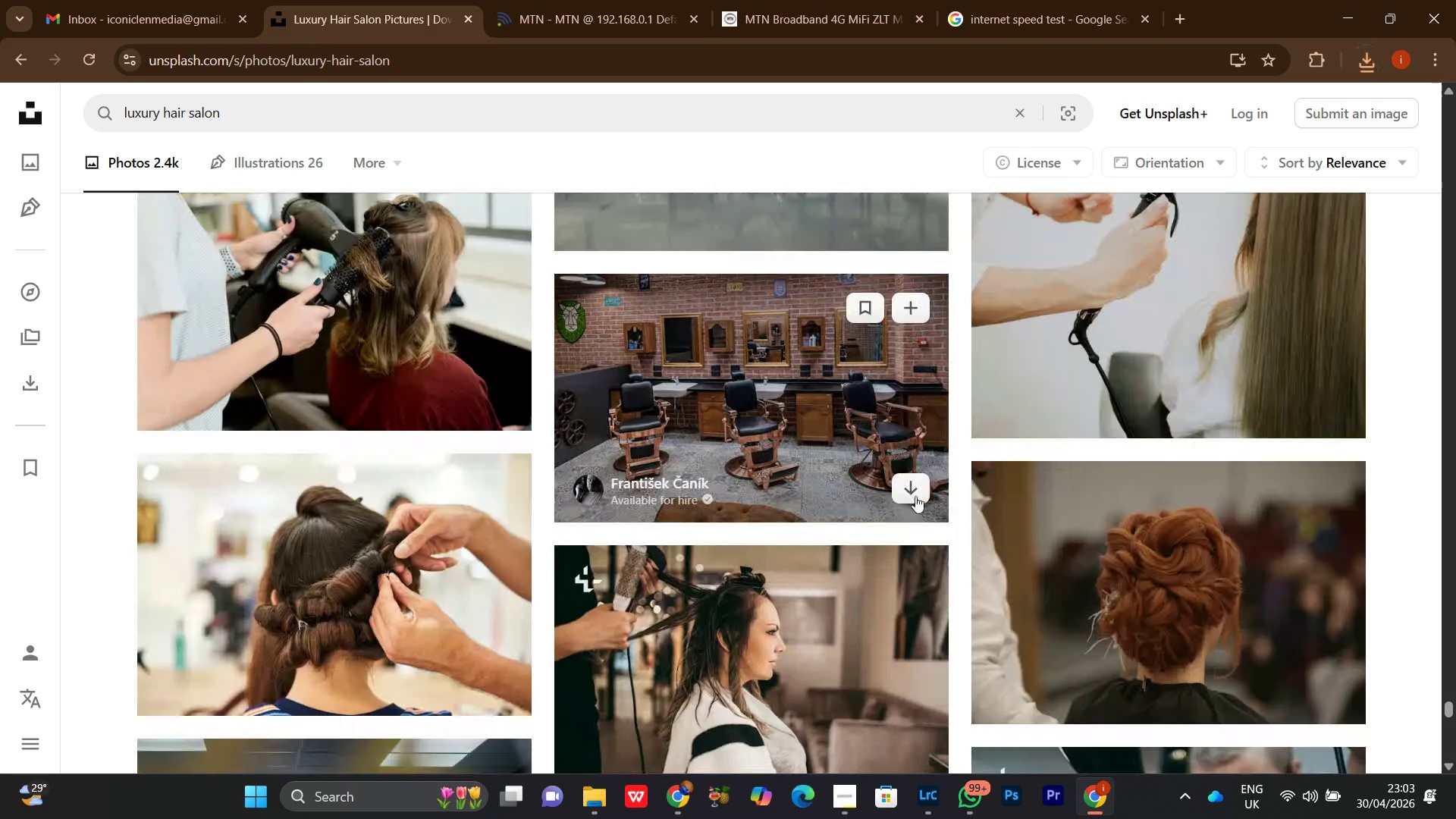 
left_click([915, 495])
 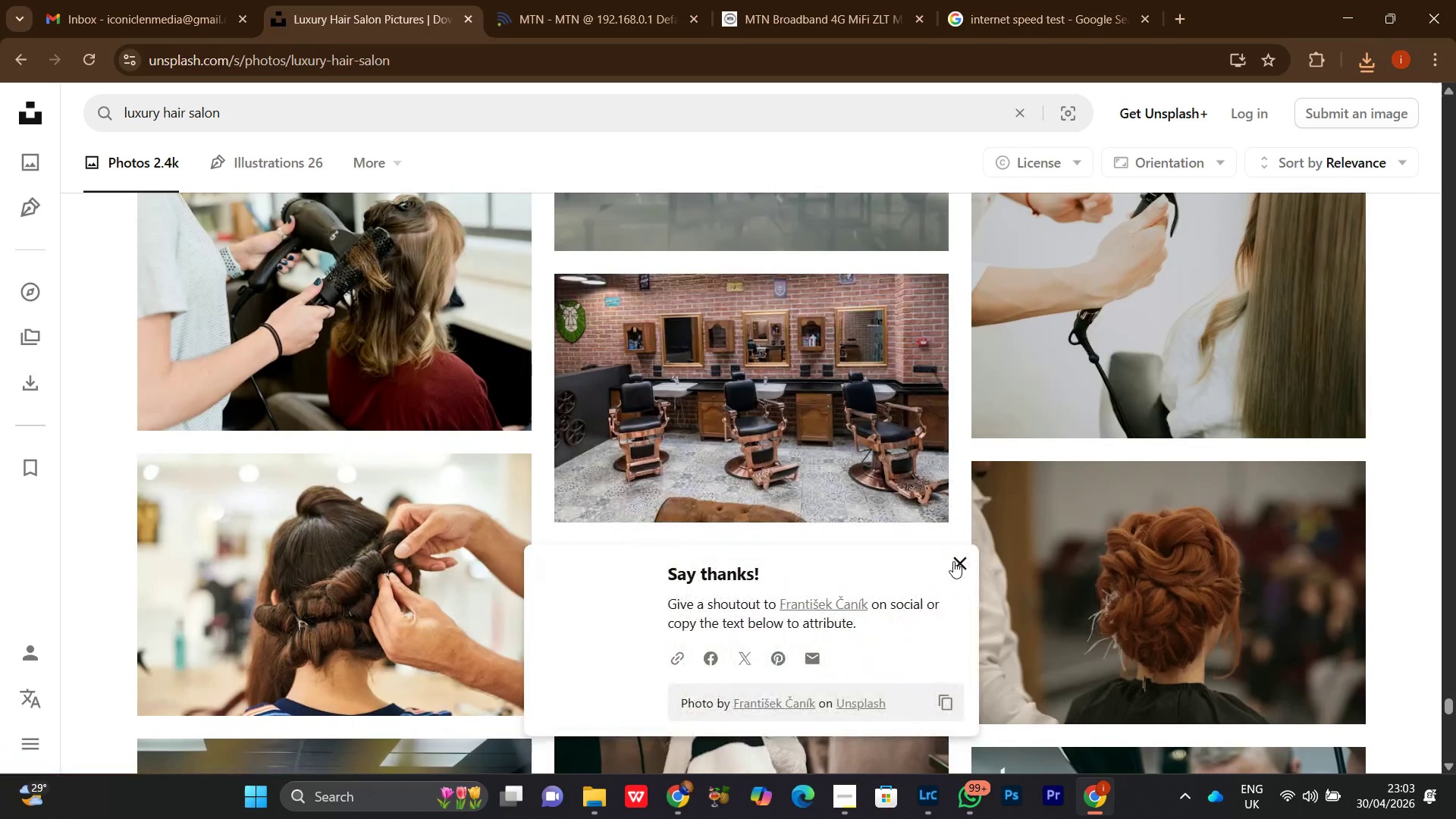 
left_click([953, 561])
 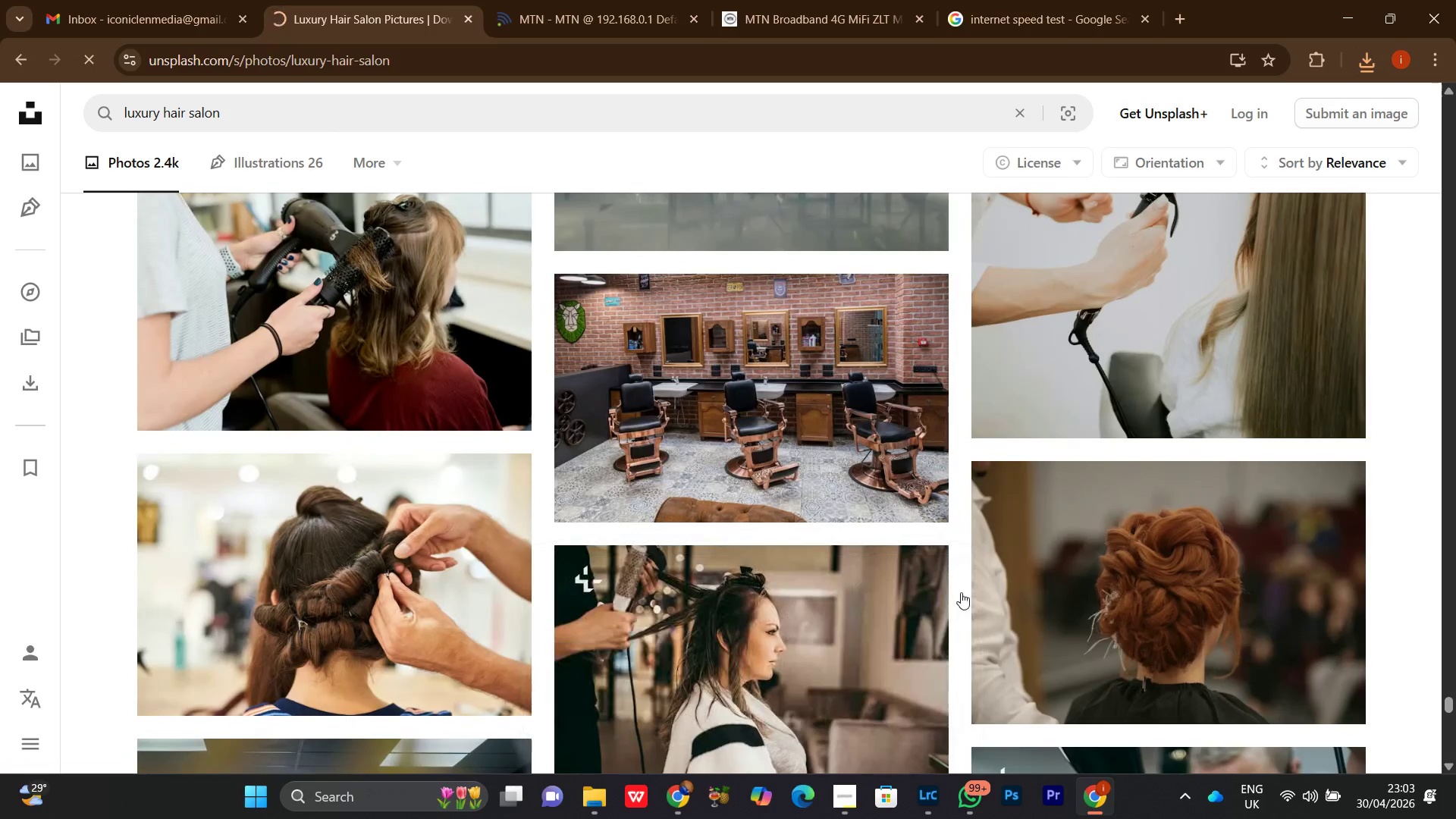 
scroll: coordinate [961, 583], scroll_direction: down, amount: 8.0
 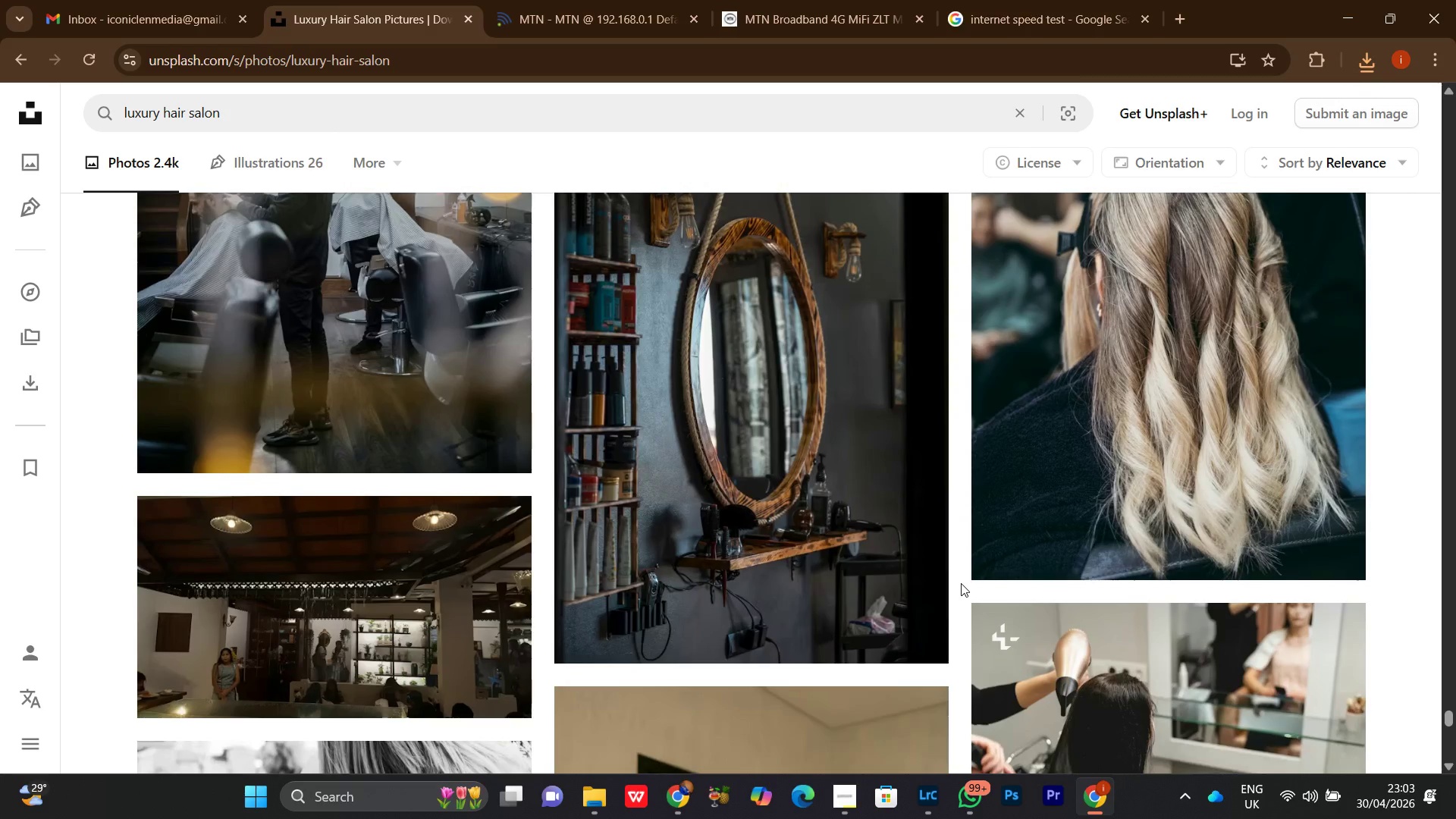 
wait(8.93)
 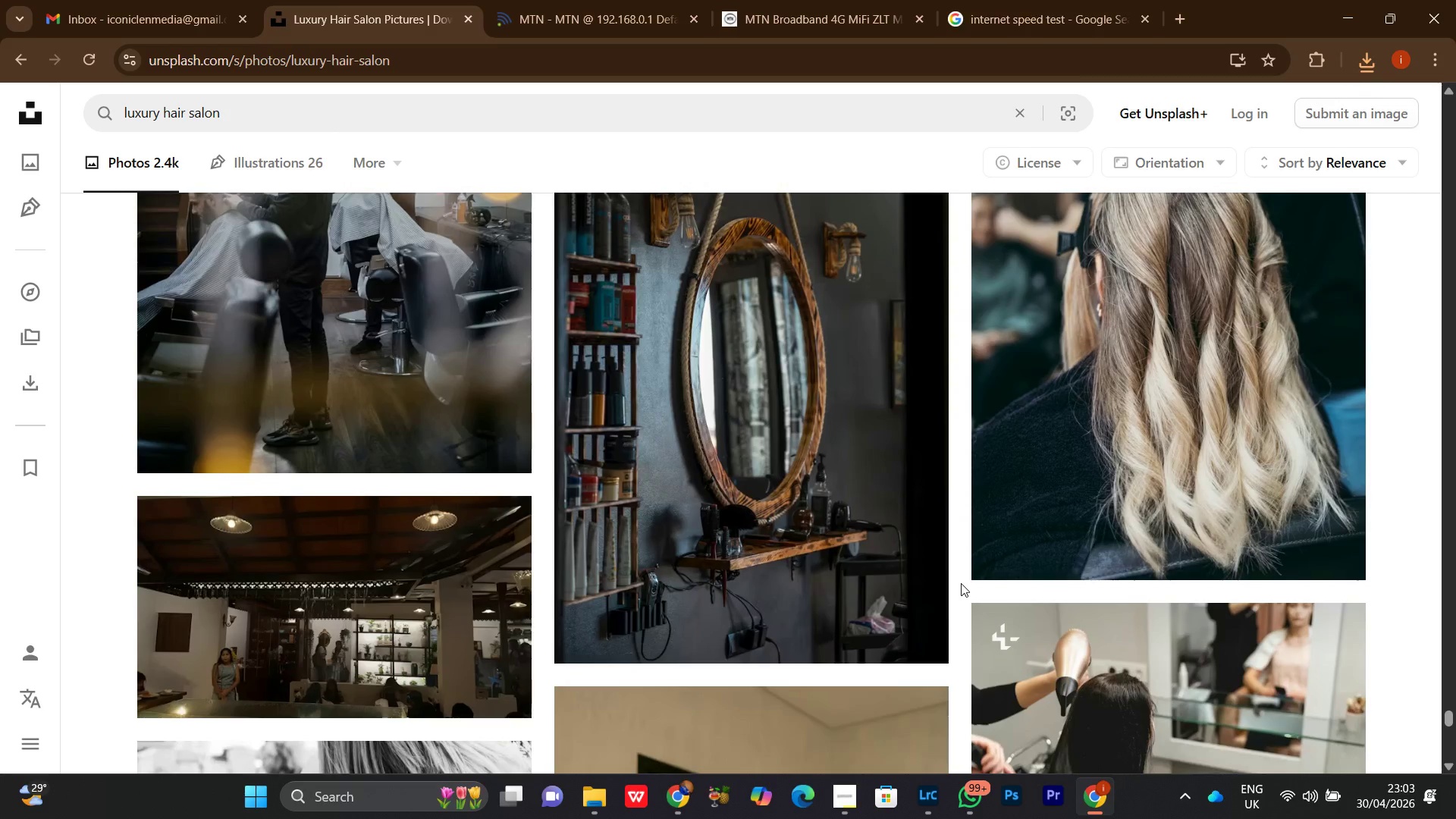 
scroll: coordinate [951, 598], scroll_direction: down, amount: 6.0
 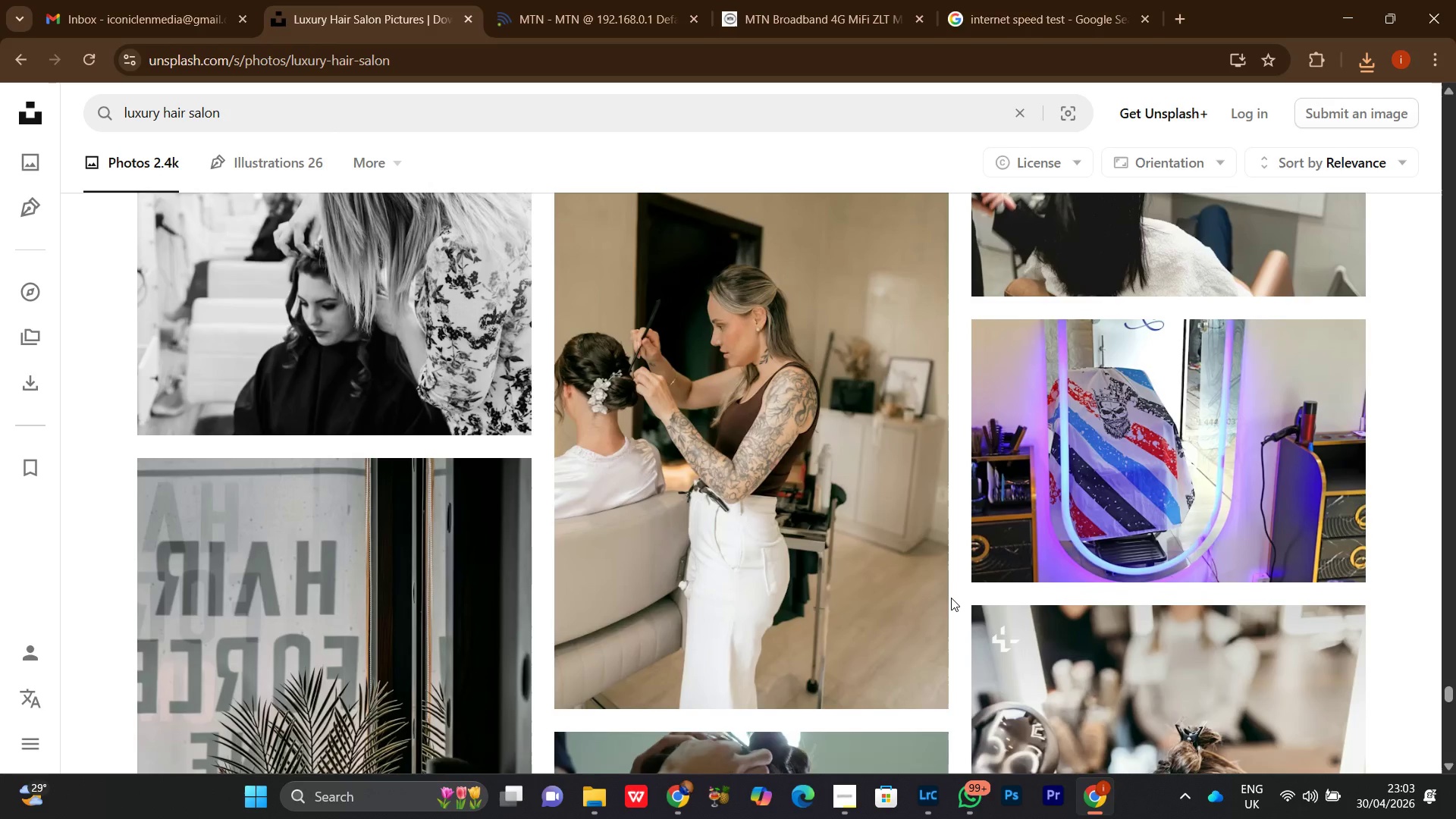 
wait(5.86)
 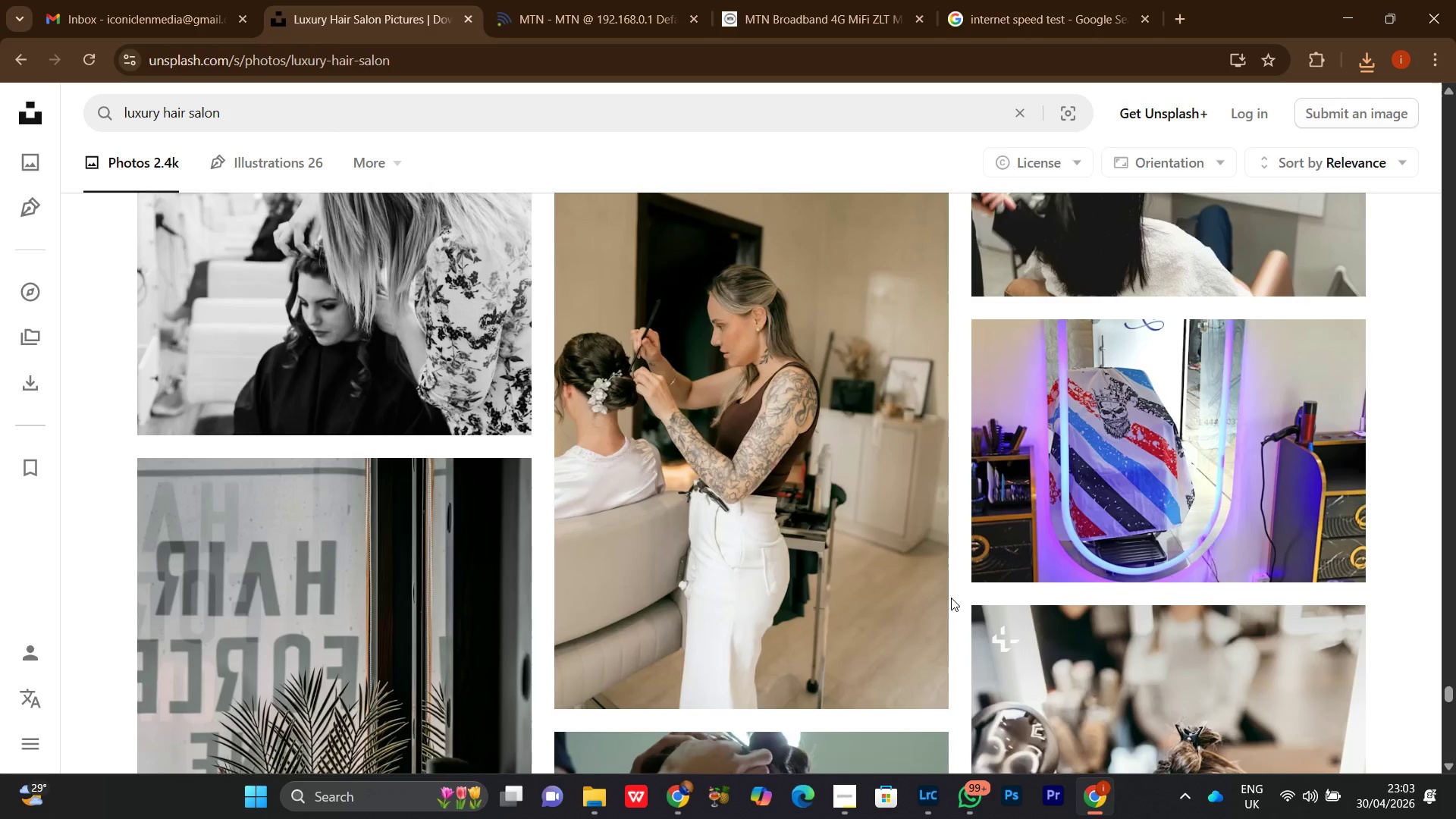 
scroll: coordinate [956, 579], scroll_direction: up, amount: 1.0
 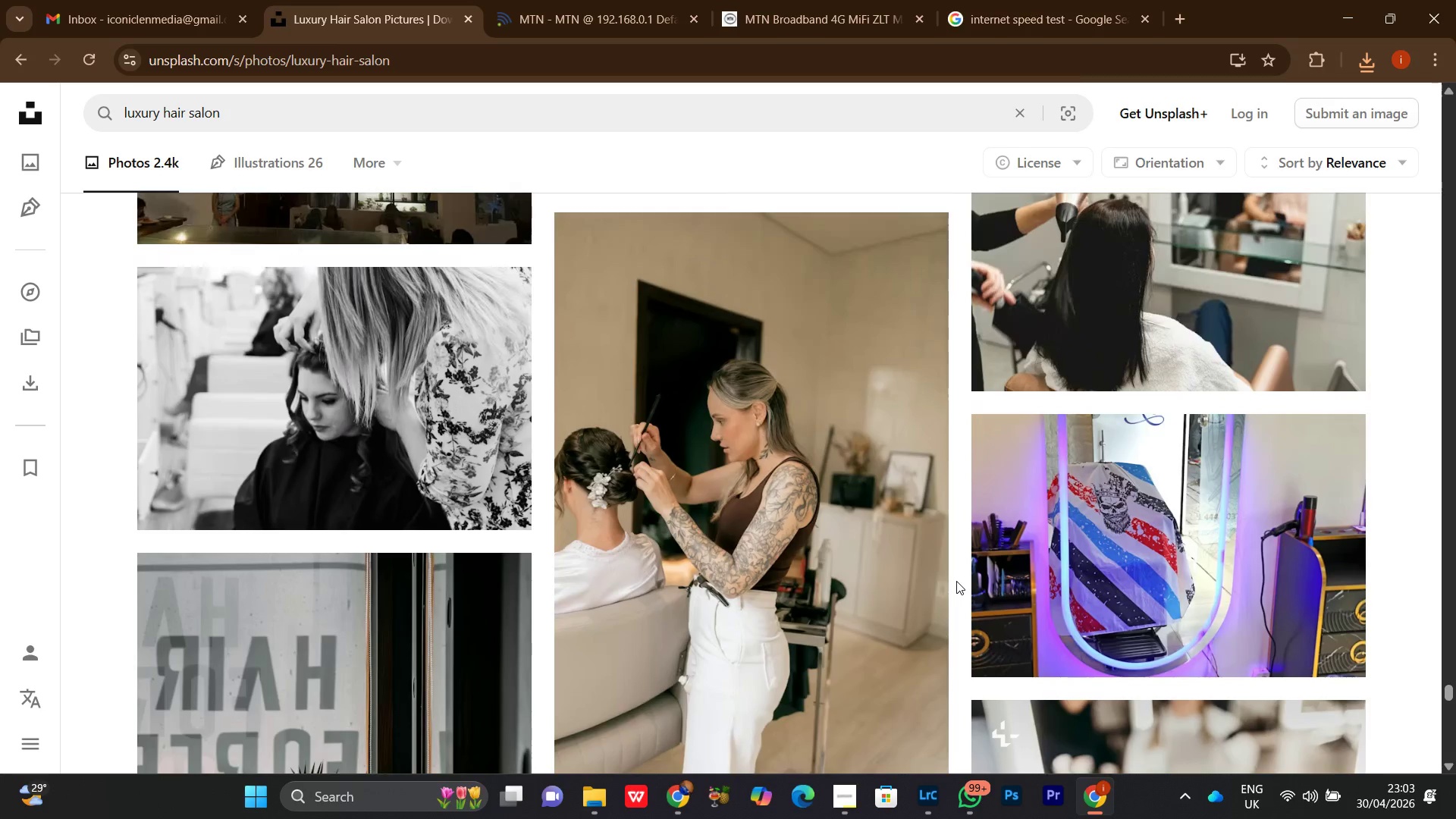 
scroll: coordinate [956, 585], scroll_direction: down, amount: 8.0
 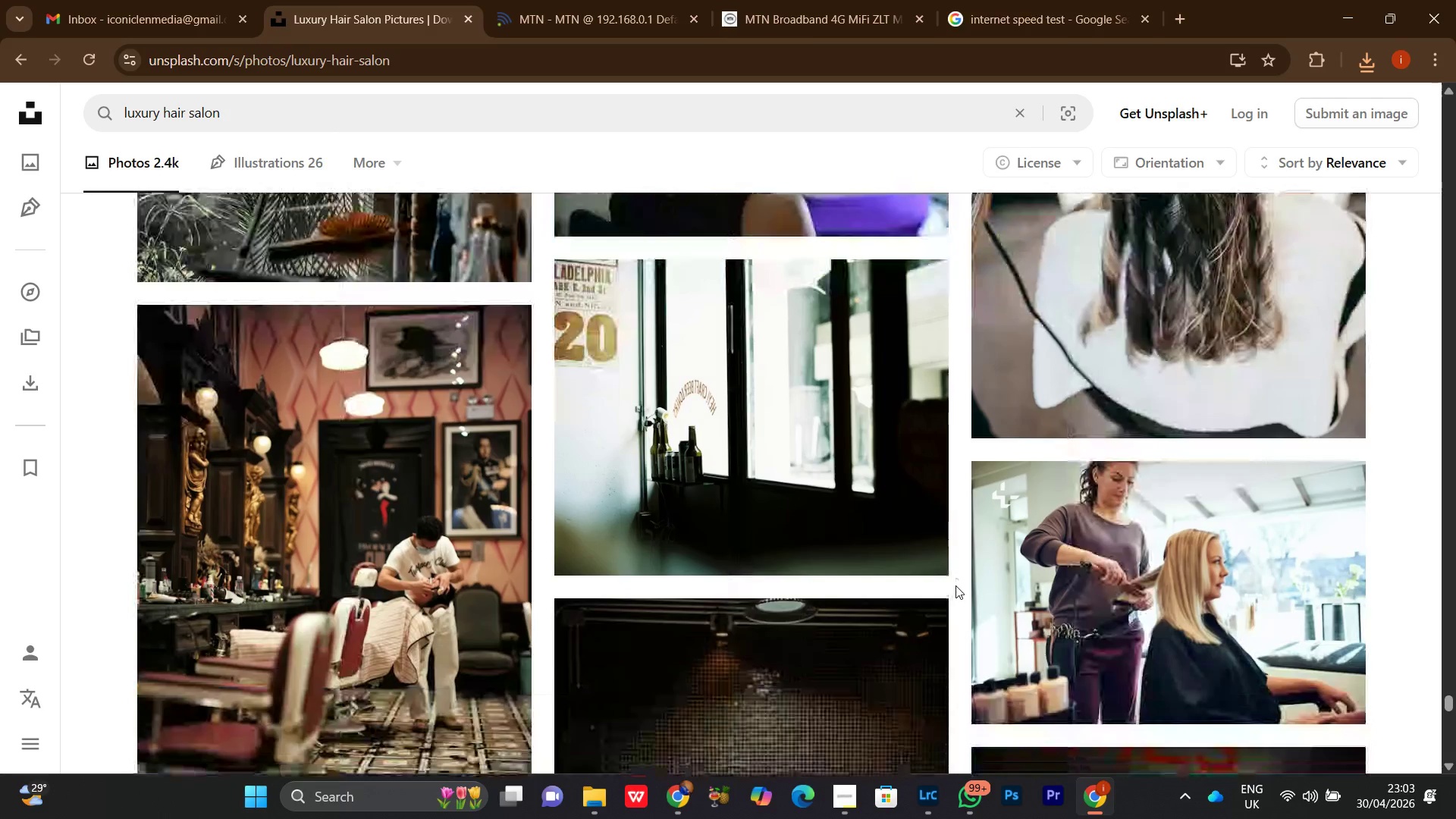 
scroll: coordinate [956, 585], scroll_direction: up, amount: 1.0
 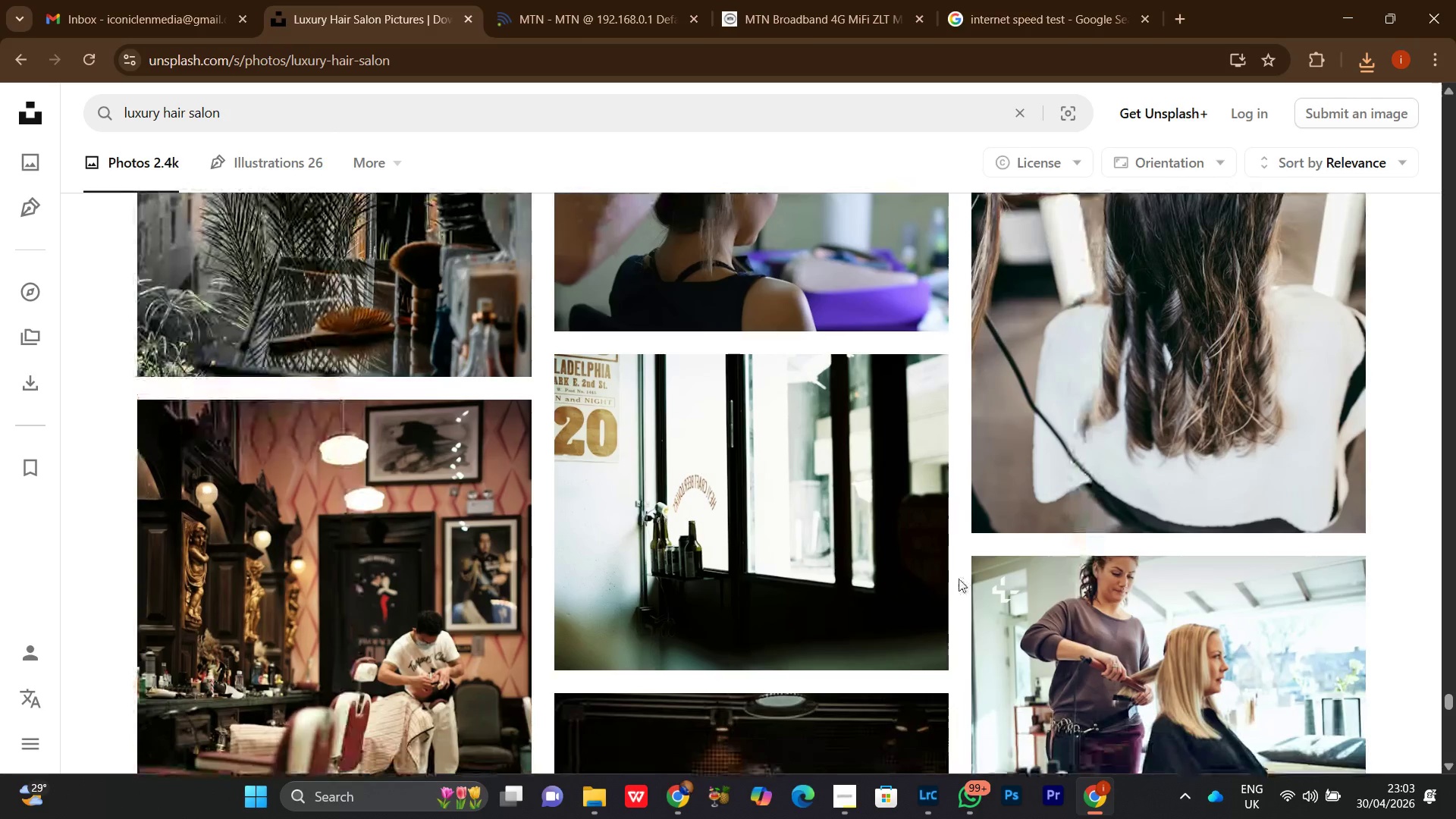 
scroll: coordinate [959, 580], scroll_direction: down, amount: 11.0
 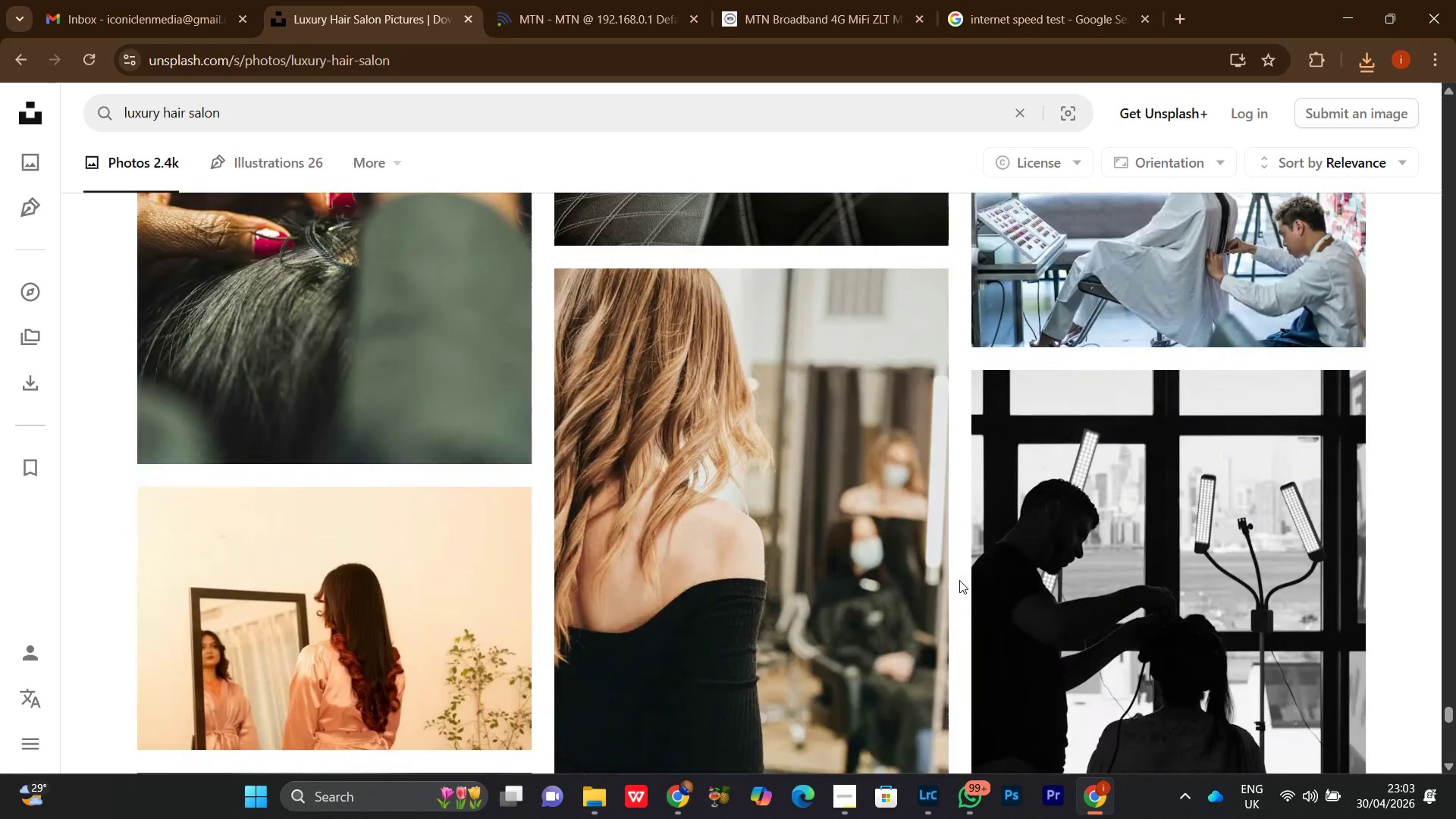 
scroll: coordinate [959, 580], scroll_direction: up, amount: 3.0
 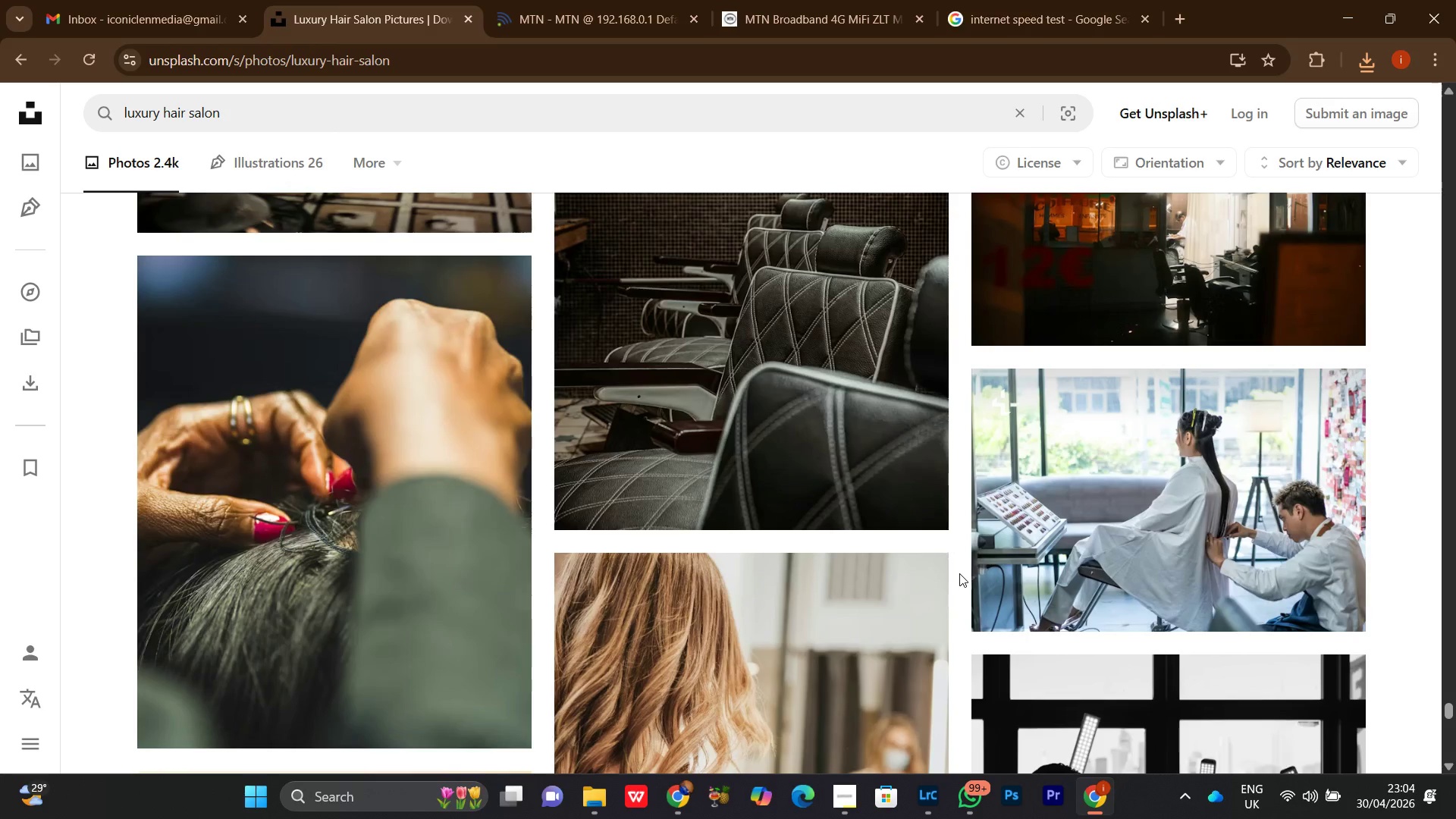 
scroll: coordinate [959, 573], scroll_direction: down, amount: 6.0
 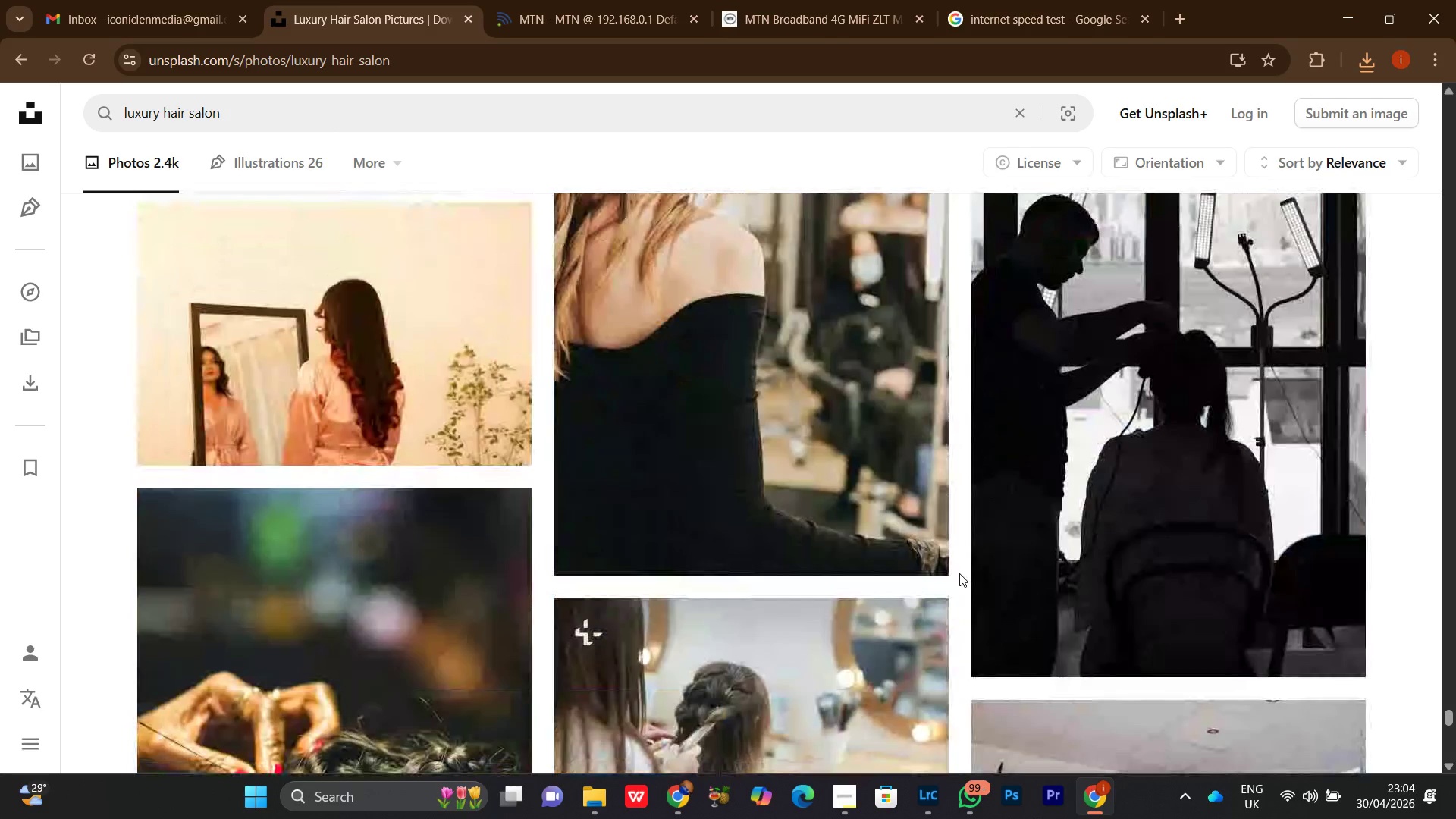 
scroll: coordinate [959, 573], scroll_direction: up, amount: 2.0
 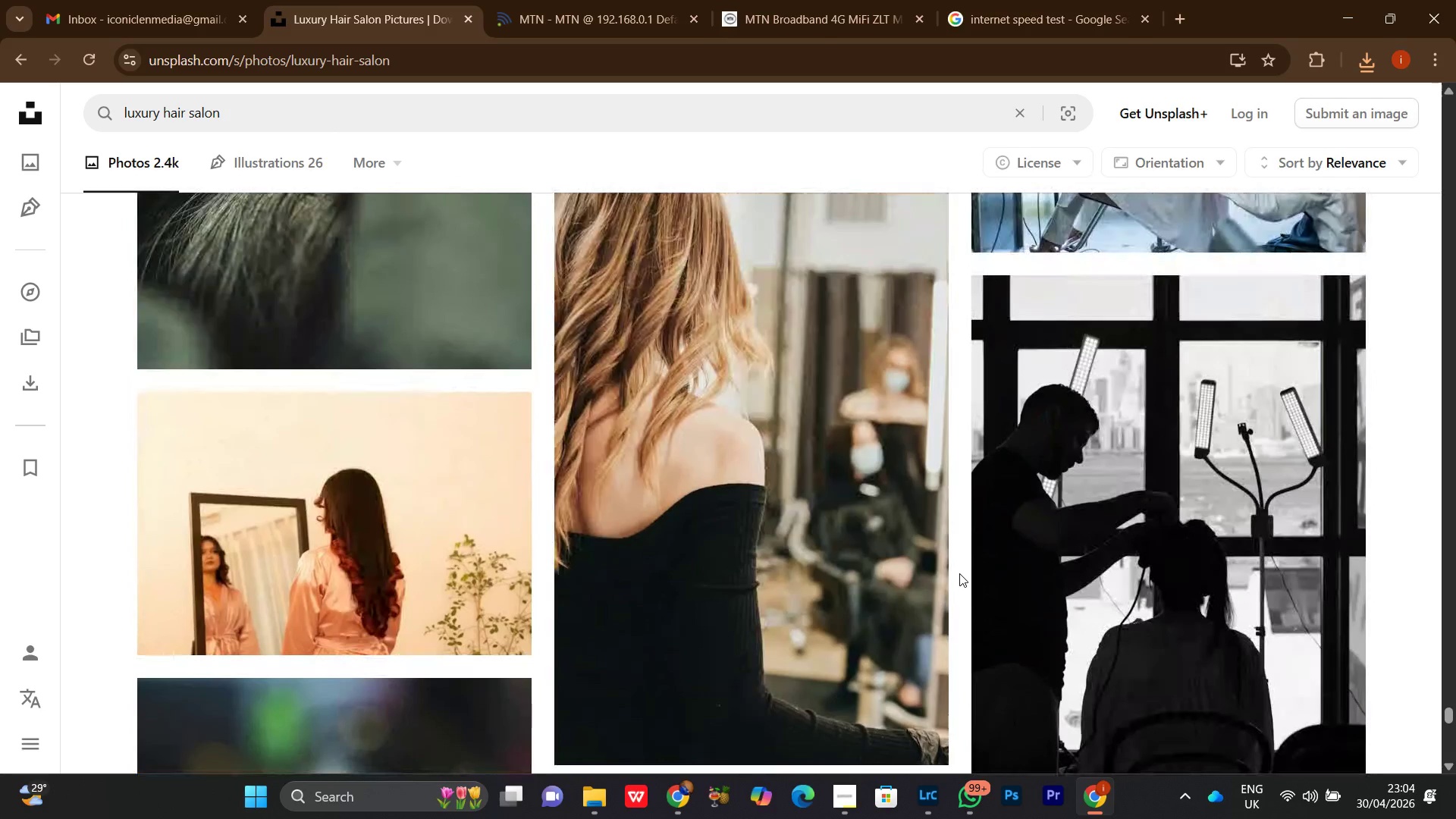 
scroll: coordinate [959, 573], scroll_direction: down, amount: 1.0
 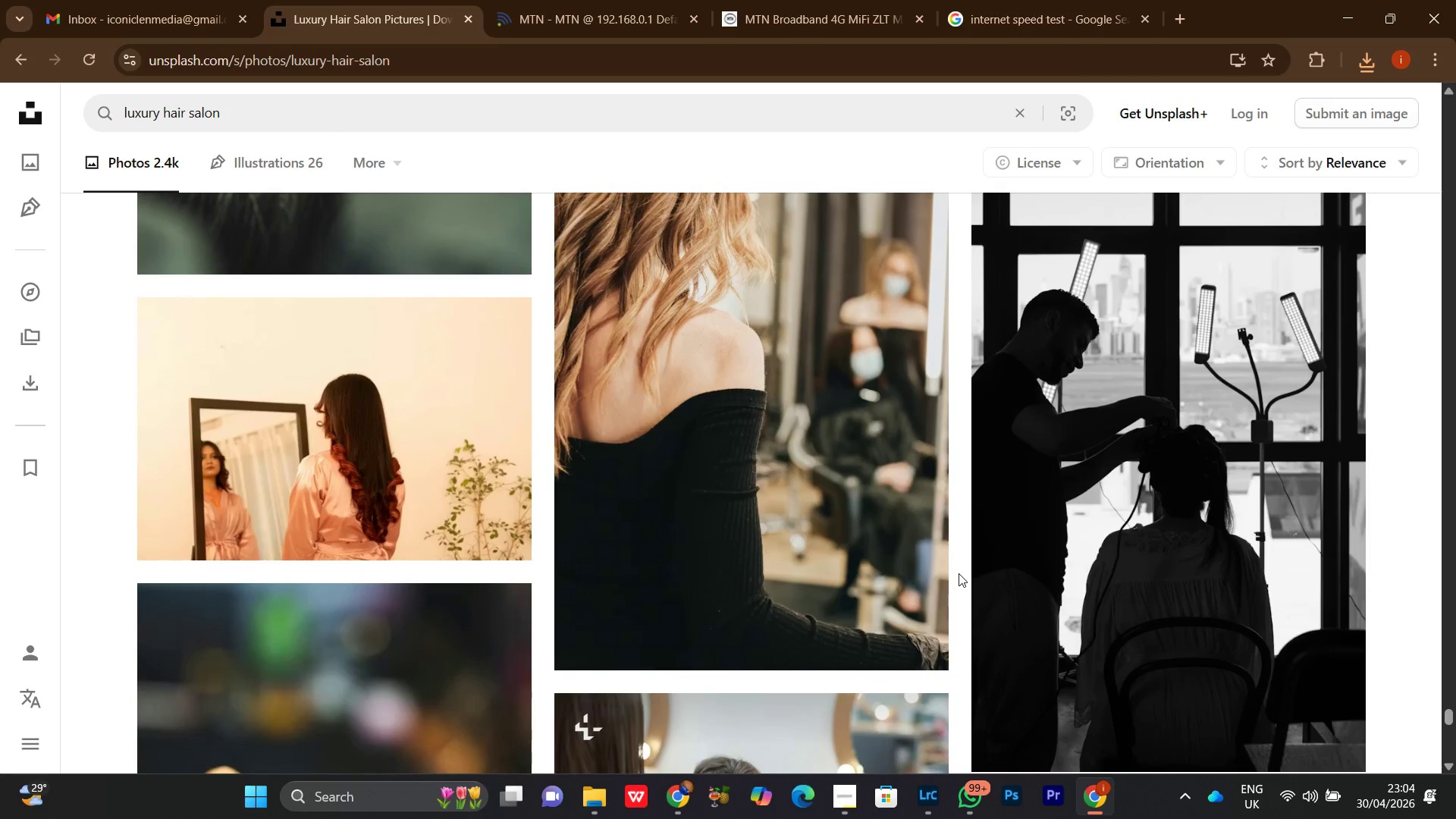 
scroll: coordinate [959, 573], scroll_direction: up, amount: 1.0
 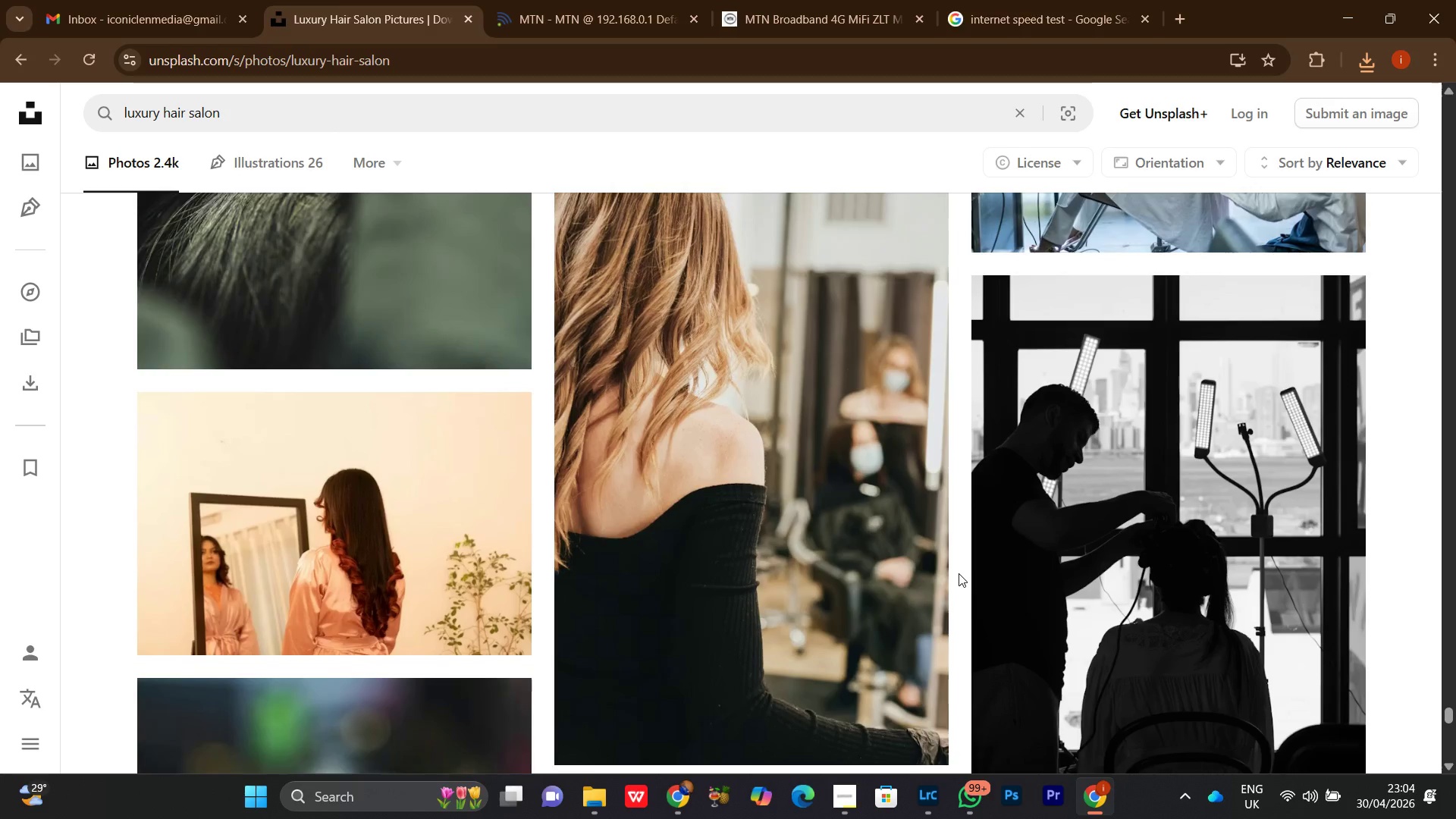 
scroll: coordinate [959, 573], scroll_direction: down, amount: 1.0
 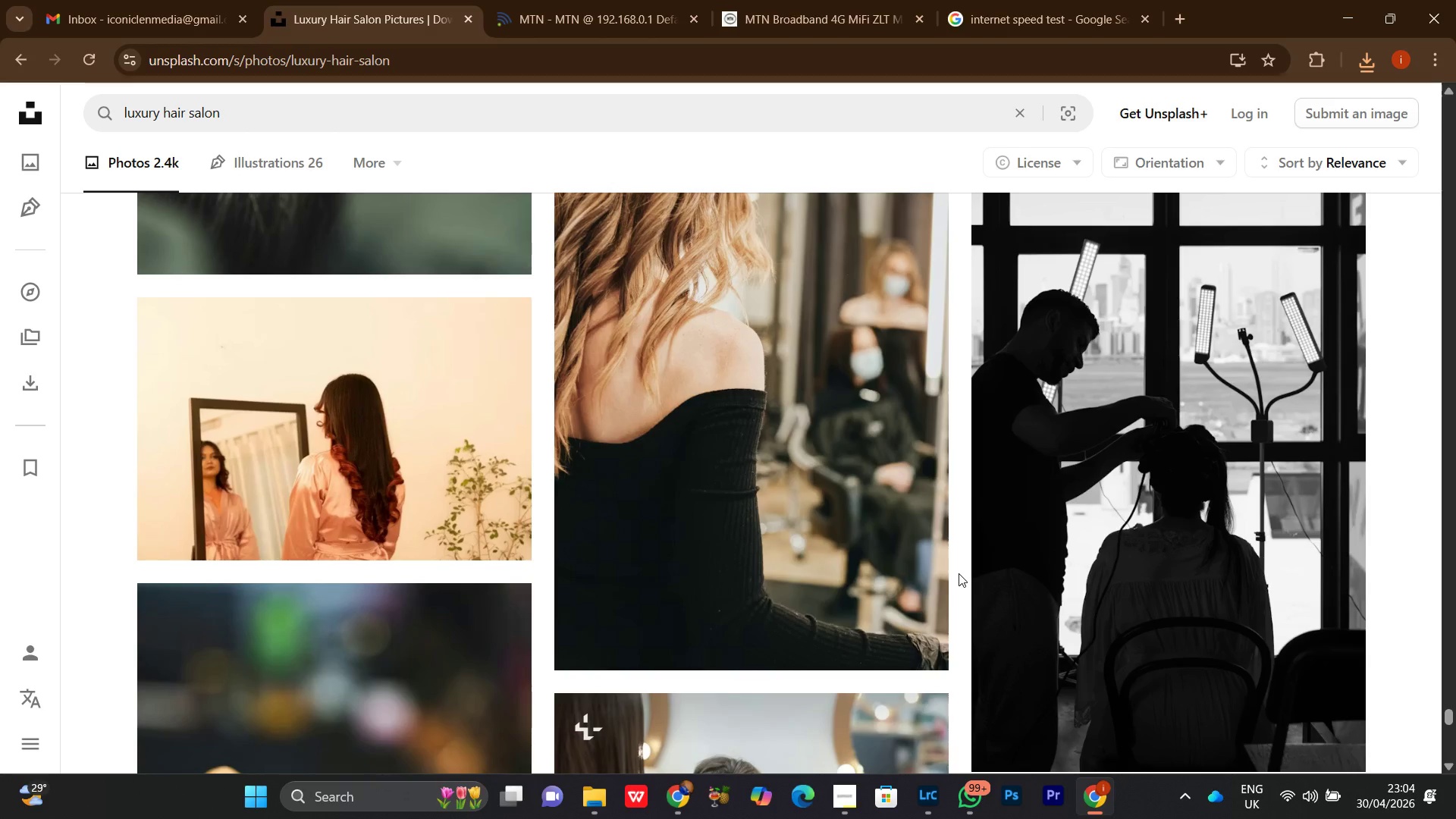 
scroll: coordinate [959, 573], scroll_direction: up, amount: 1.0
 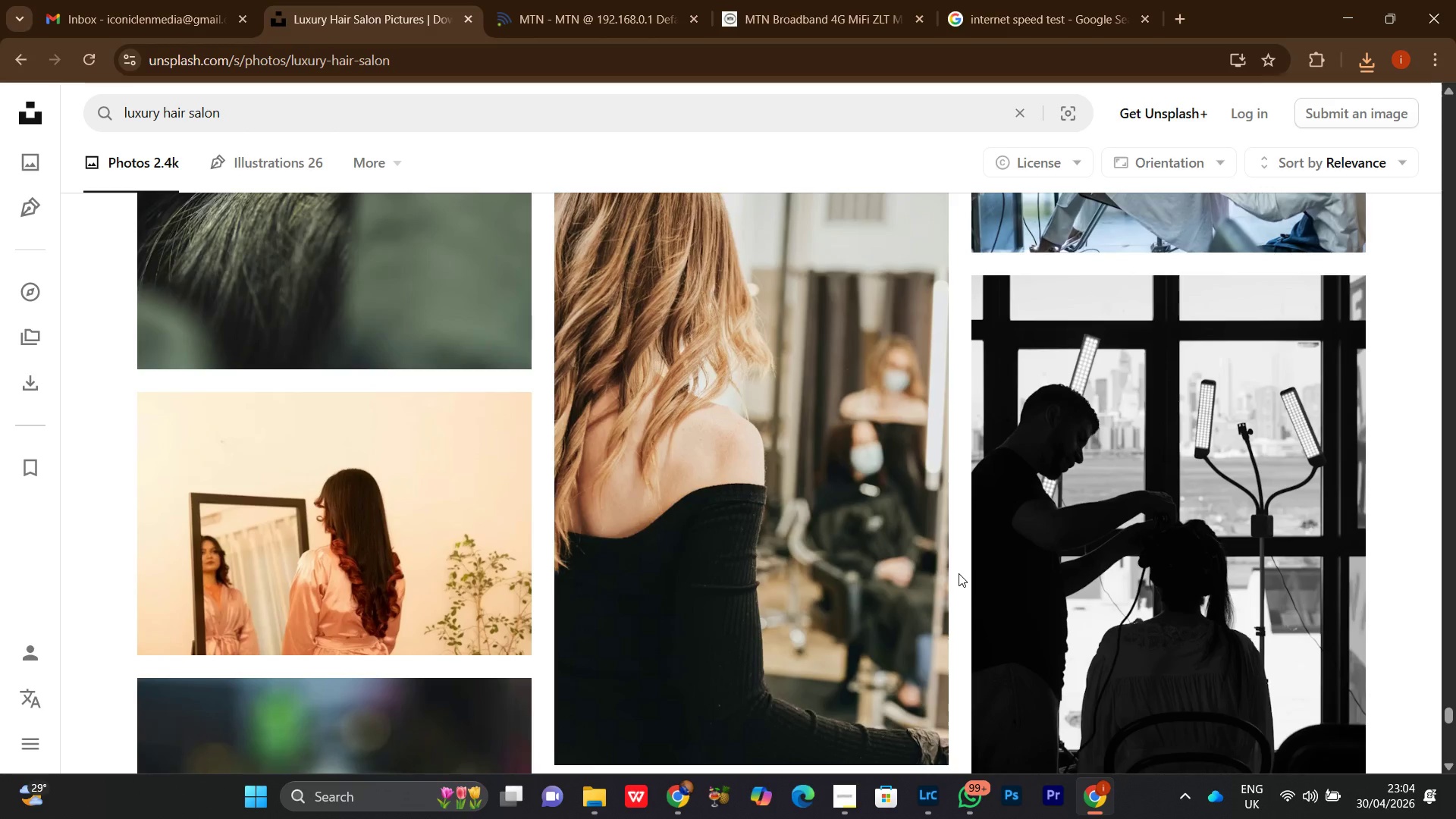 
scroll: coordinate [957, 572], scroll_direction: down, amount: 8.0
 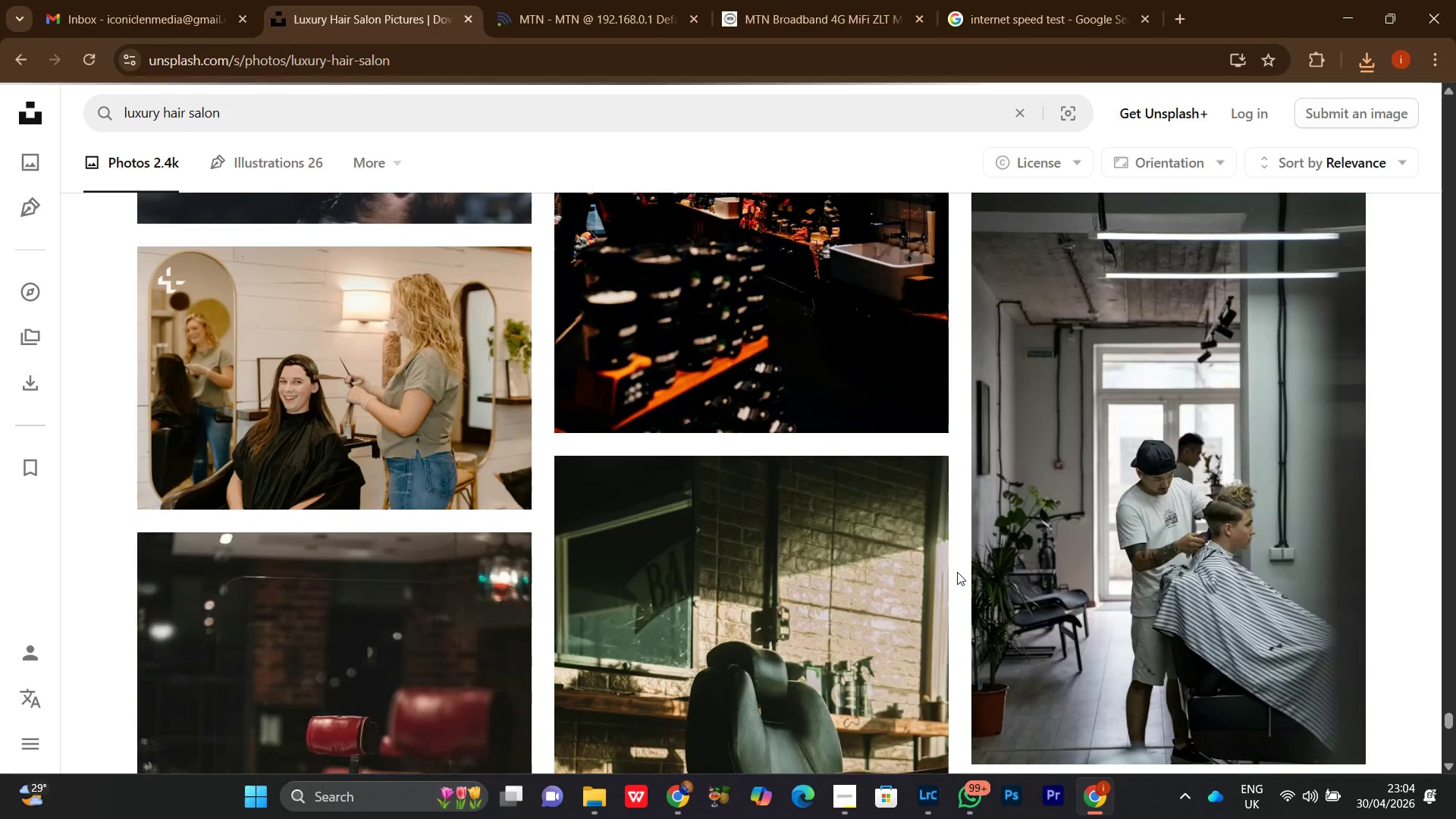 
scroll: coordinate [957, 572], scroll_direction: up, amount: 1.0
 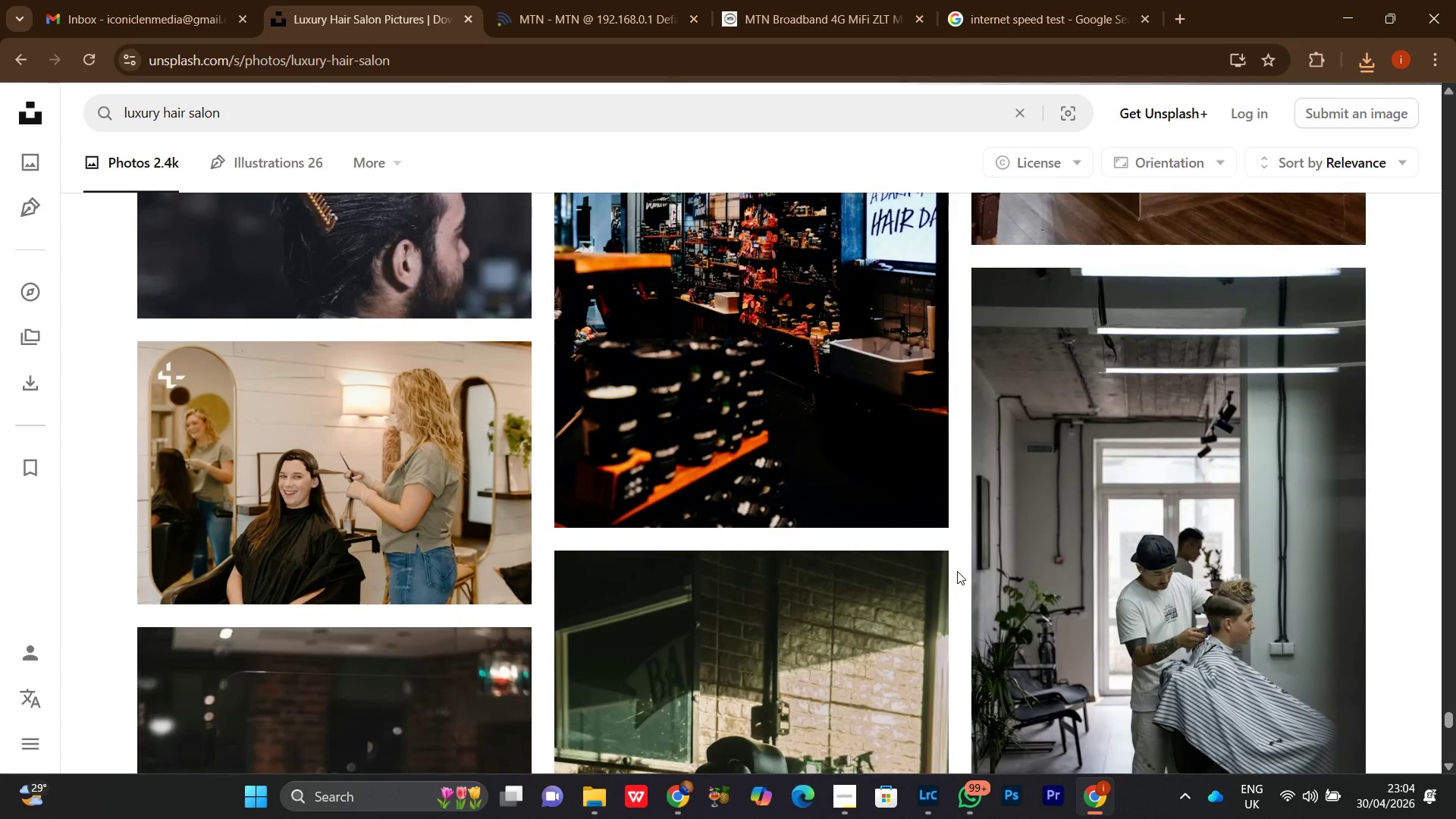 
scroll: coordinate [956, 571], scroll_direction: down, amount: 13.0
 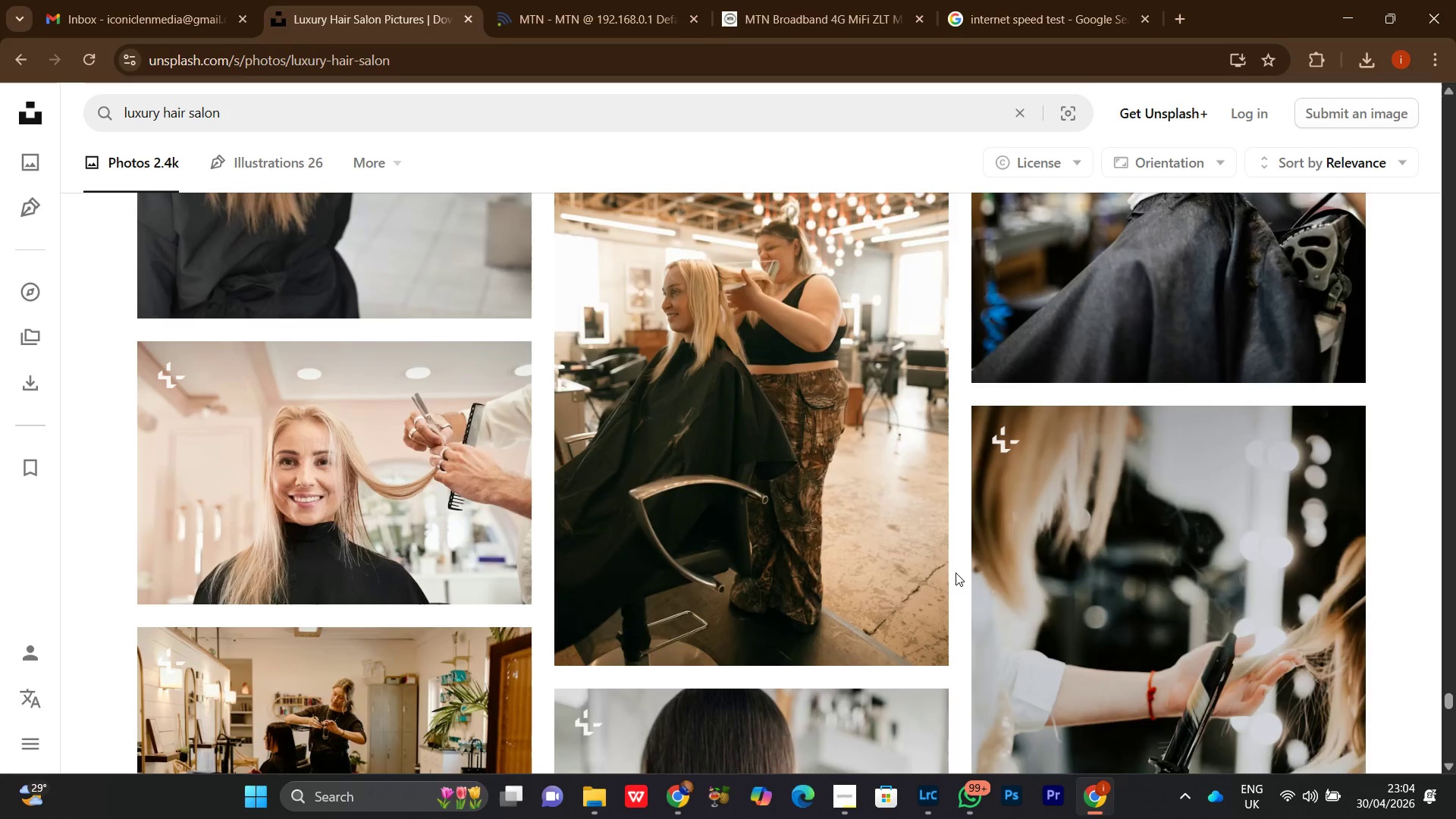 
wait(8.38)
 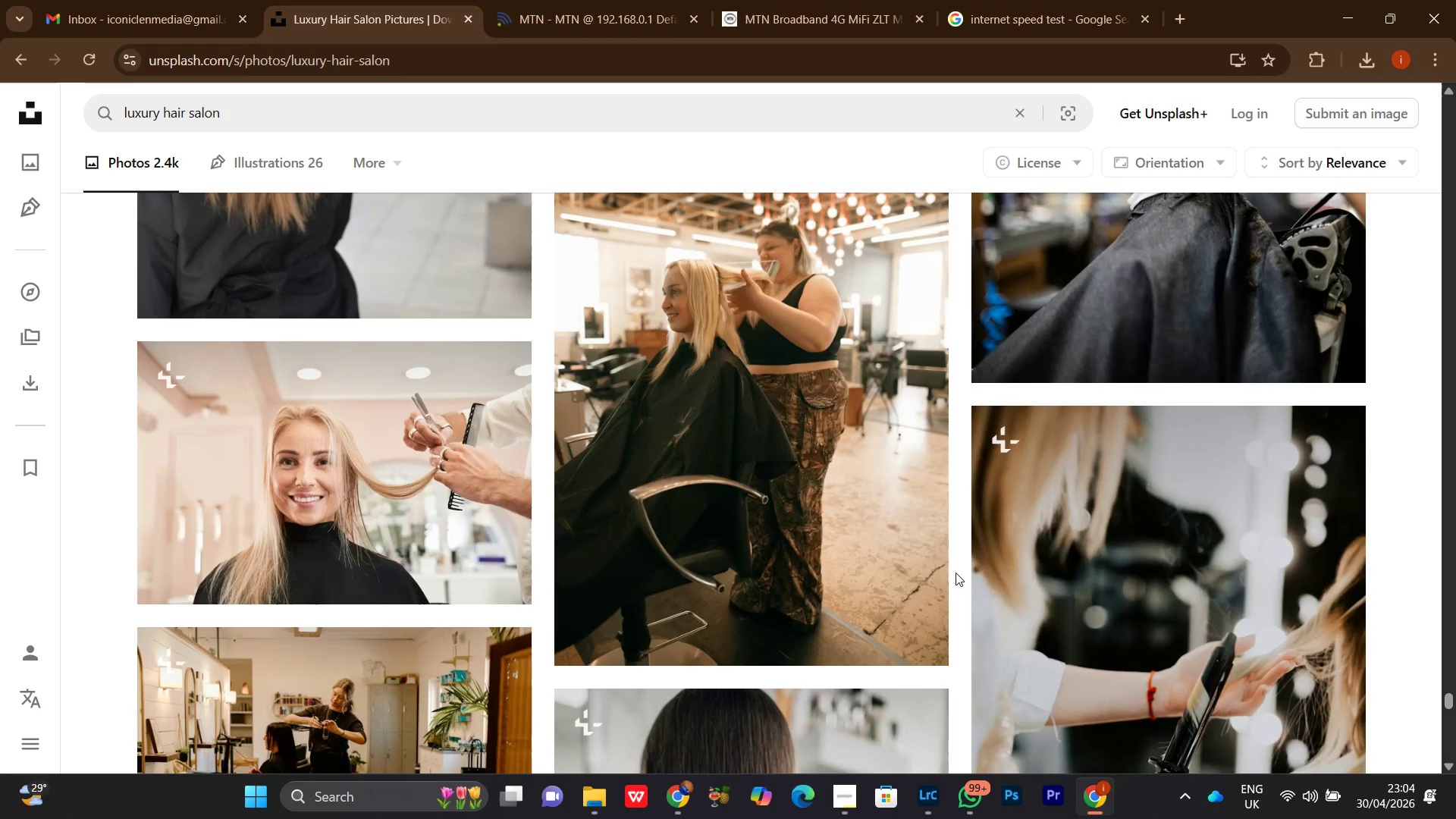 
scroll: coordinate [940, 572], scroll_direction: down, amount: 4.0
 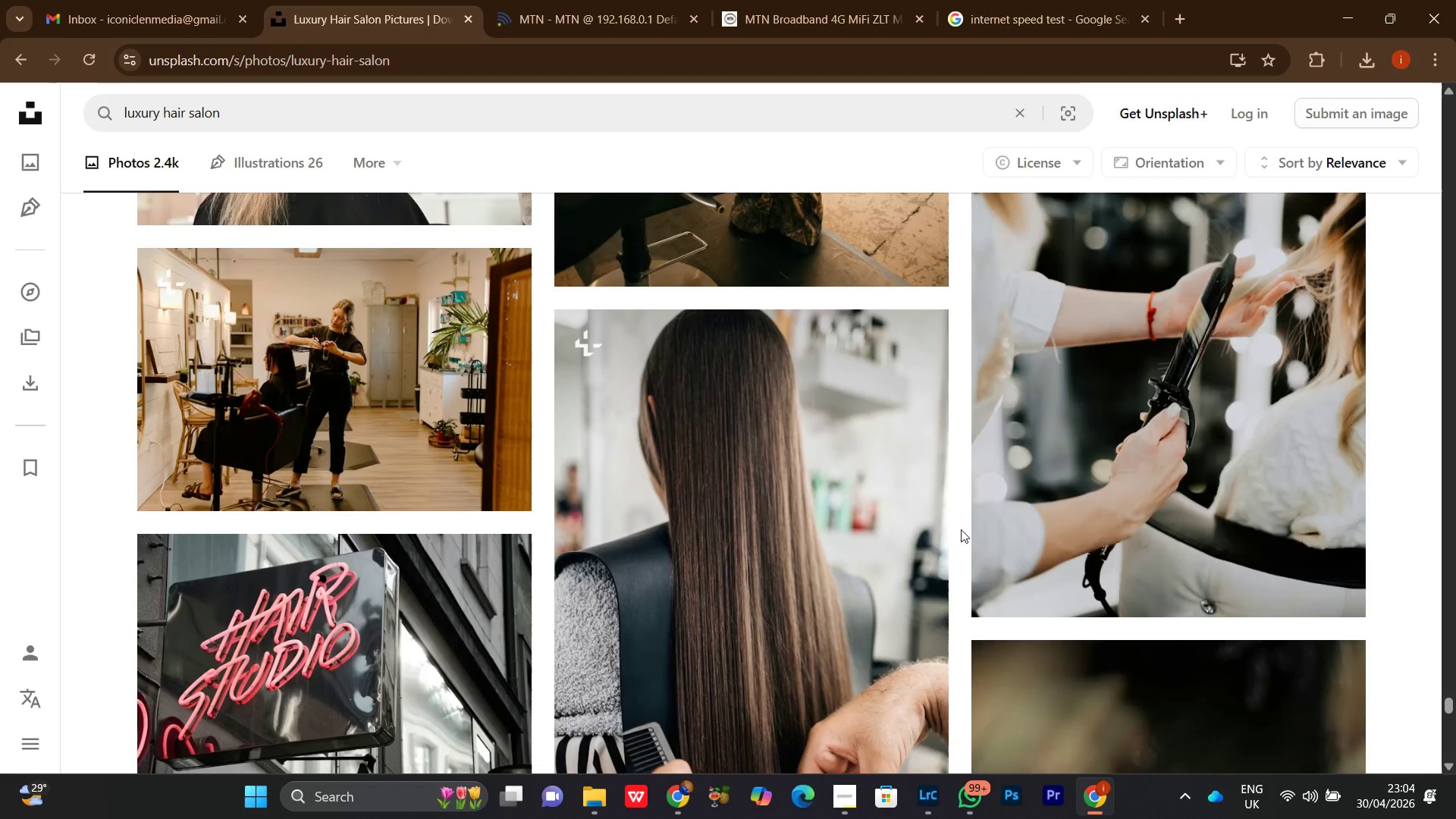 
scroll: coordinate [962, 529], scroll_direction: up, amount: 1.0
 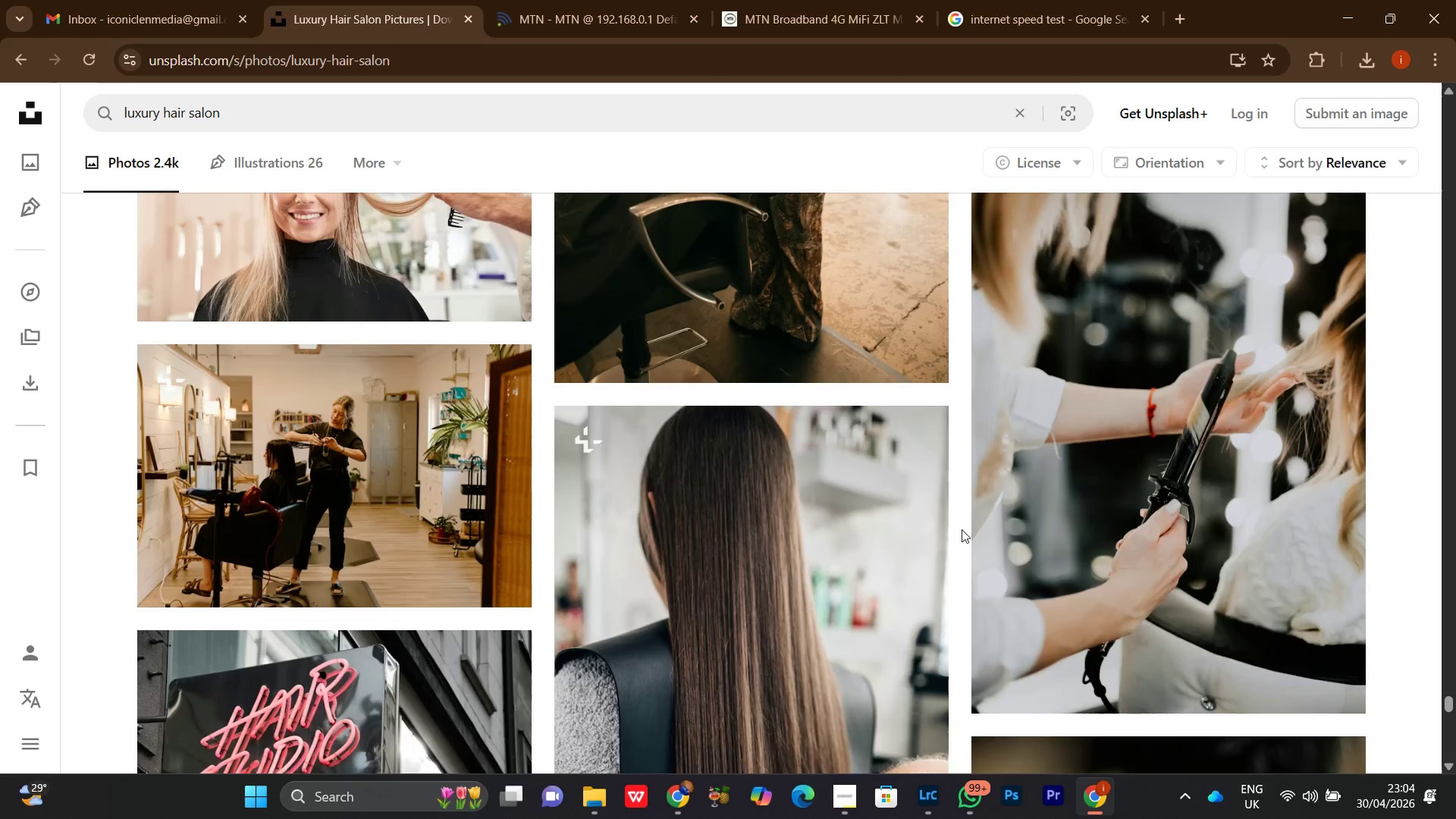 
scroll: coordinate [961, 534], scroll_direction: down, amount: 14.0
 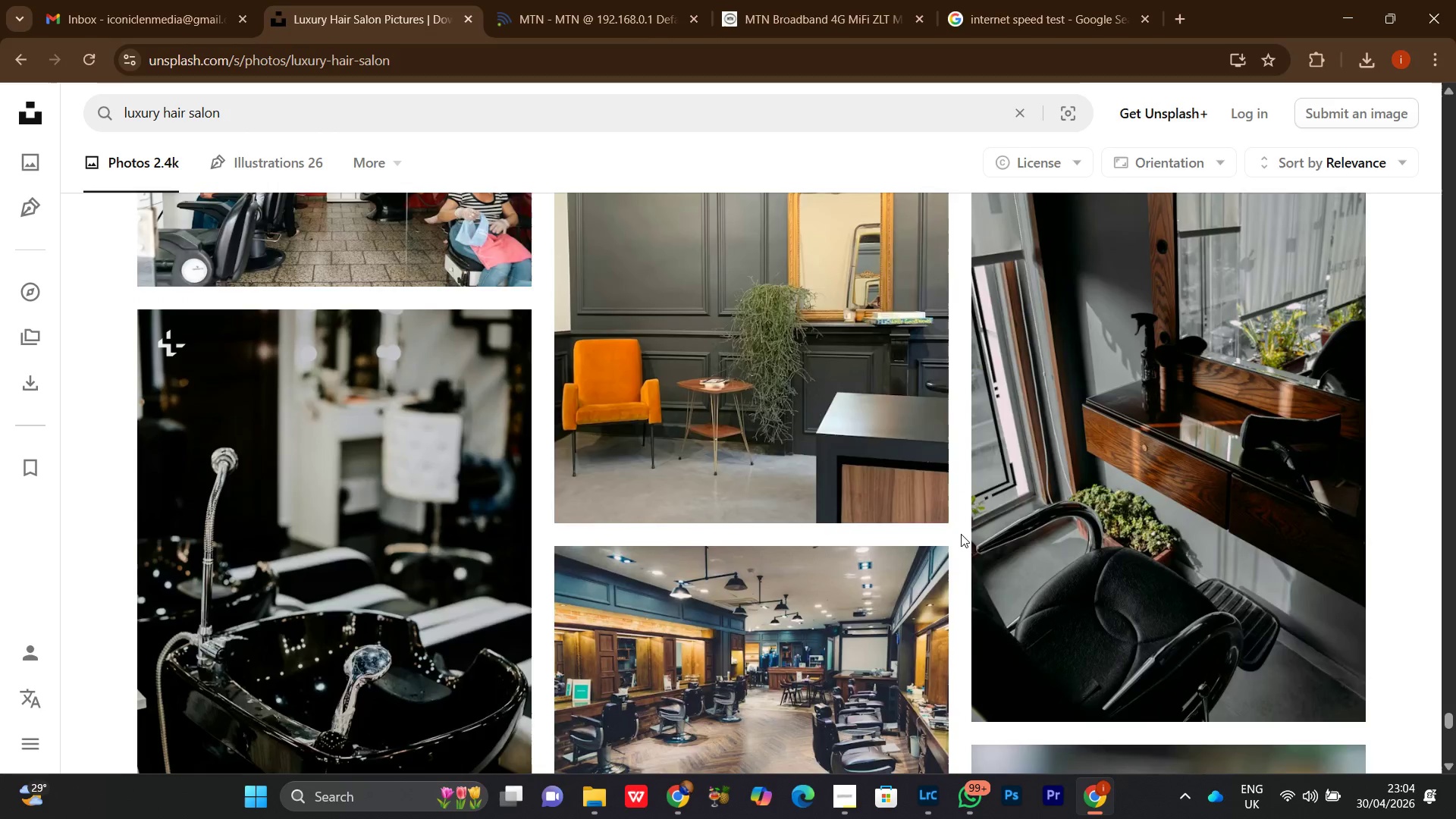 
scroll: coordinate [961, 534], scroll_direction: up, amount: 2.0
 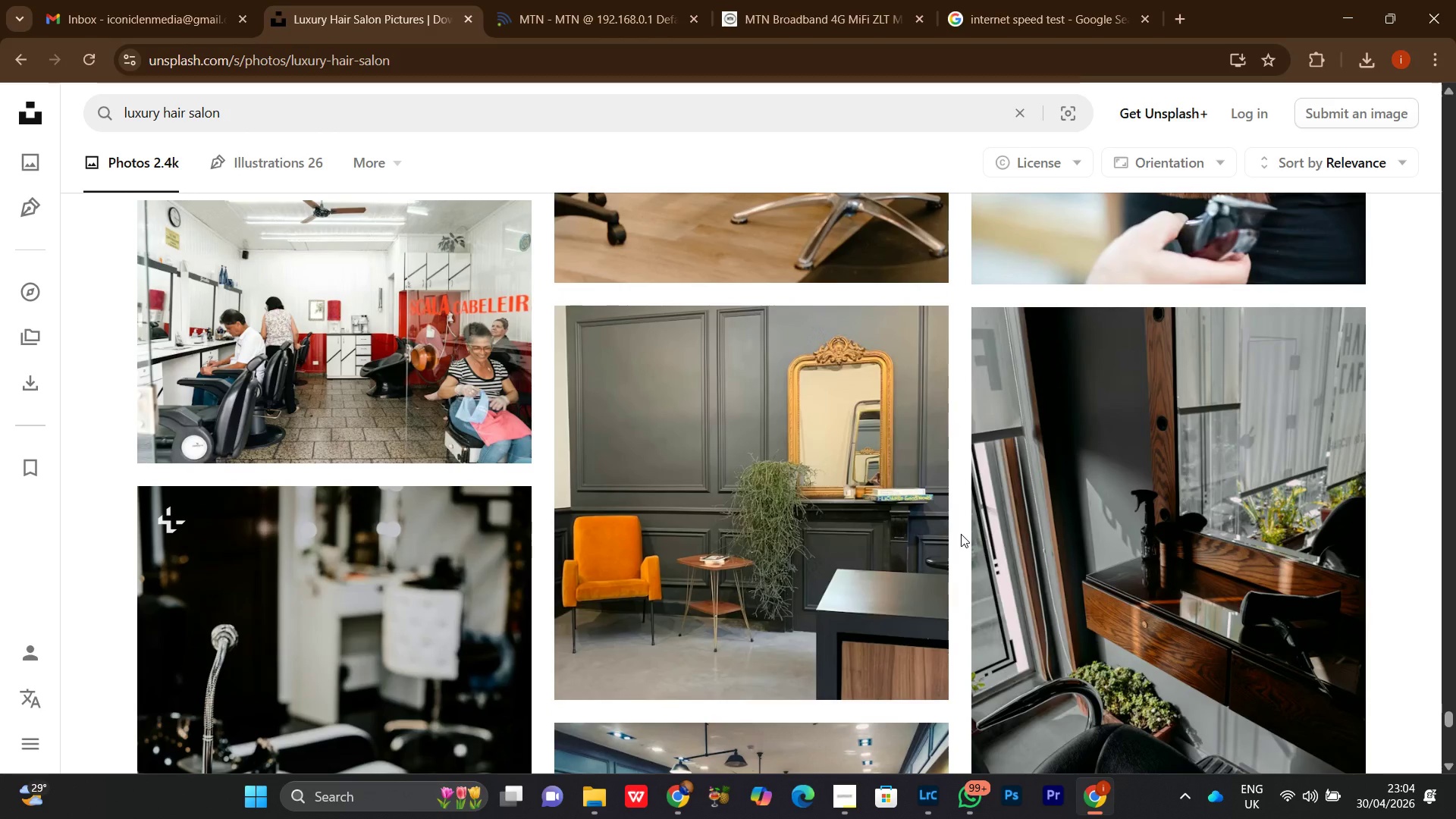 
scroll: coordinate [961, 533], scroll_direction: down, amount: 11.0
 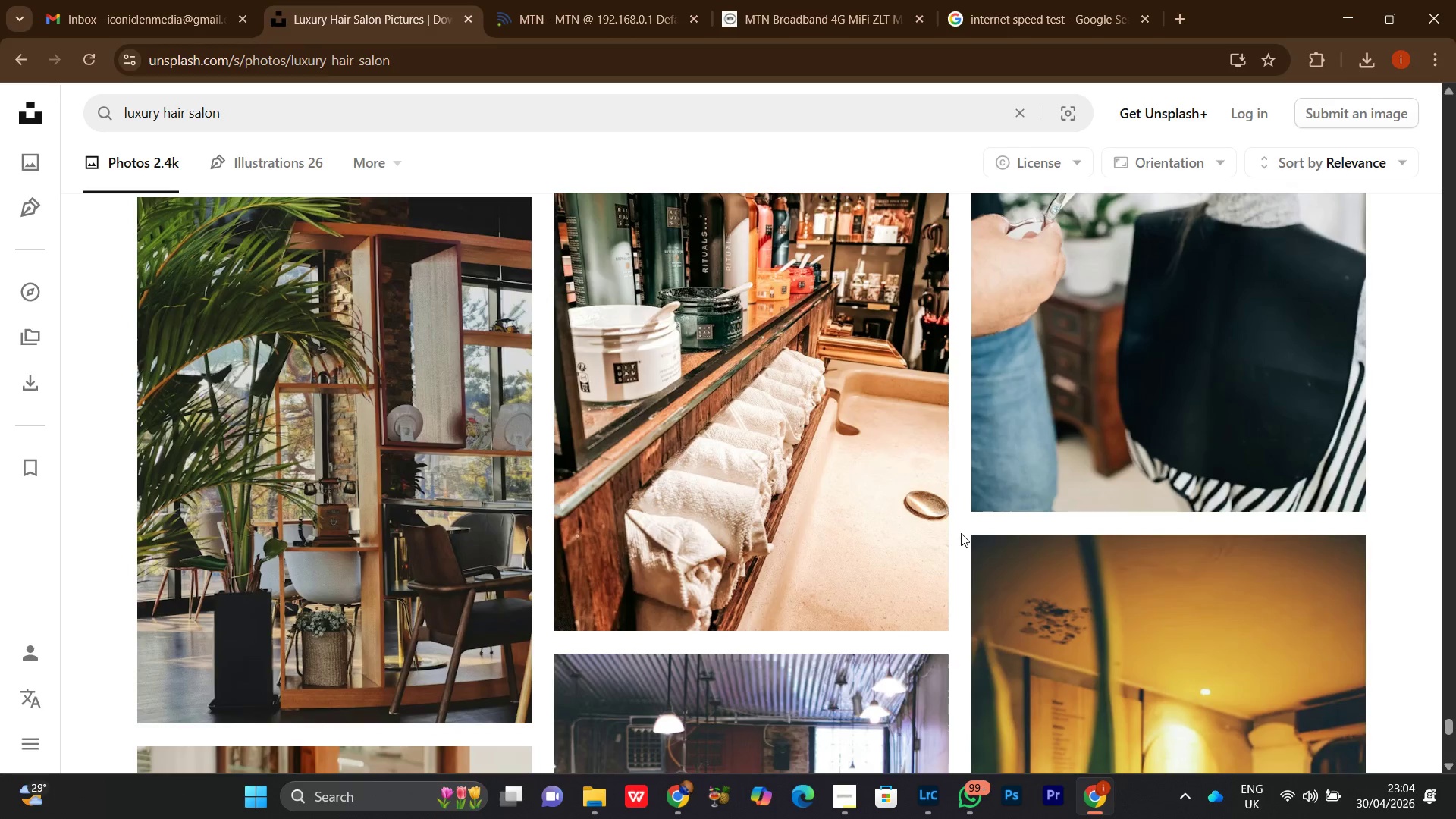 
scroll: coordinate [961, 533], scroll_direction: up, amount: 3.0
 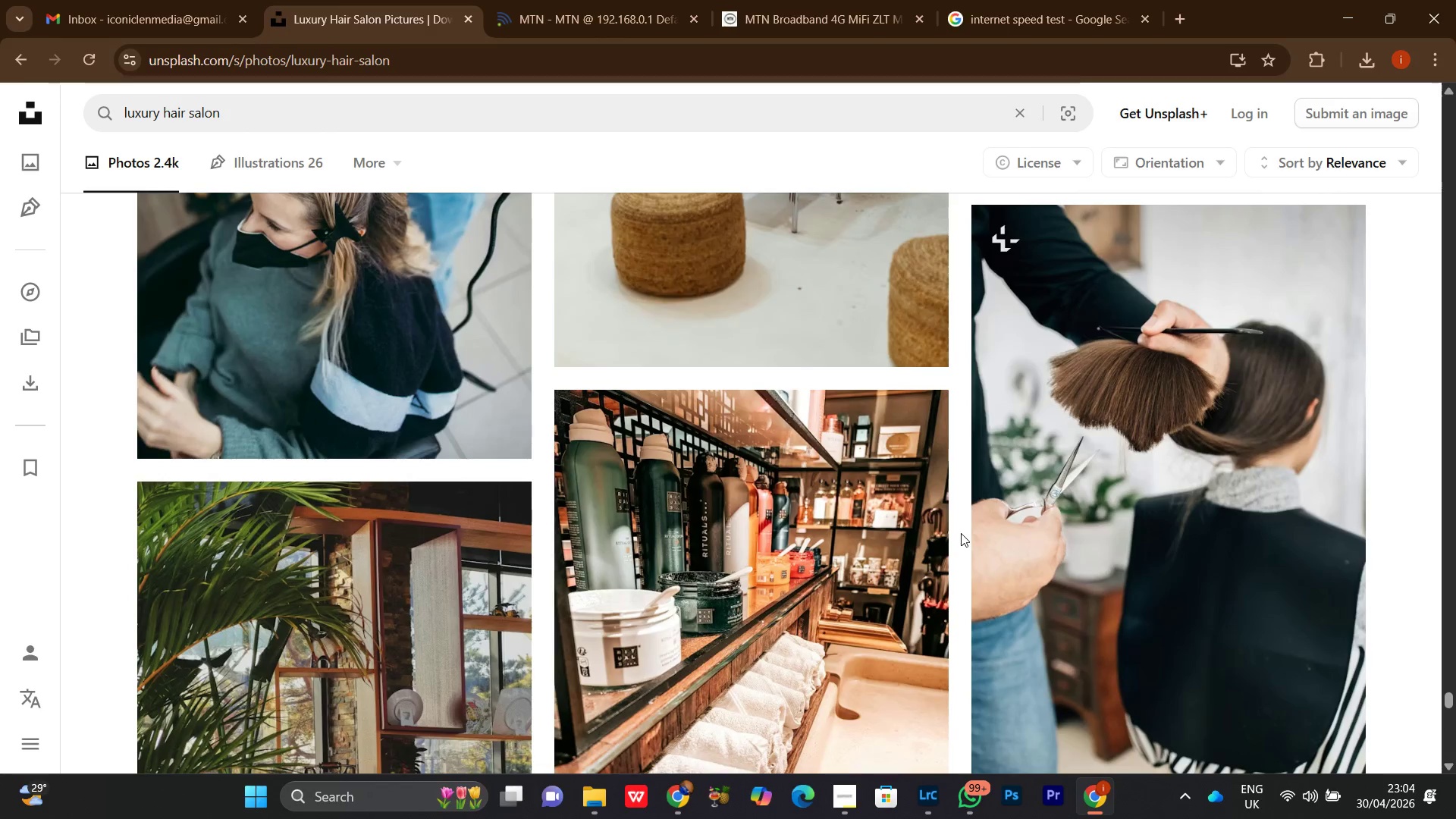 
scroll: coordinate [961, 533], scroll_direction: down, amount: 9.0
 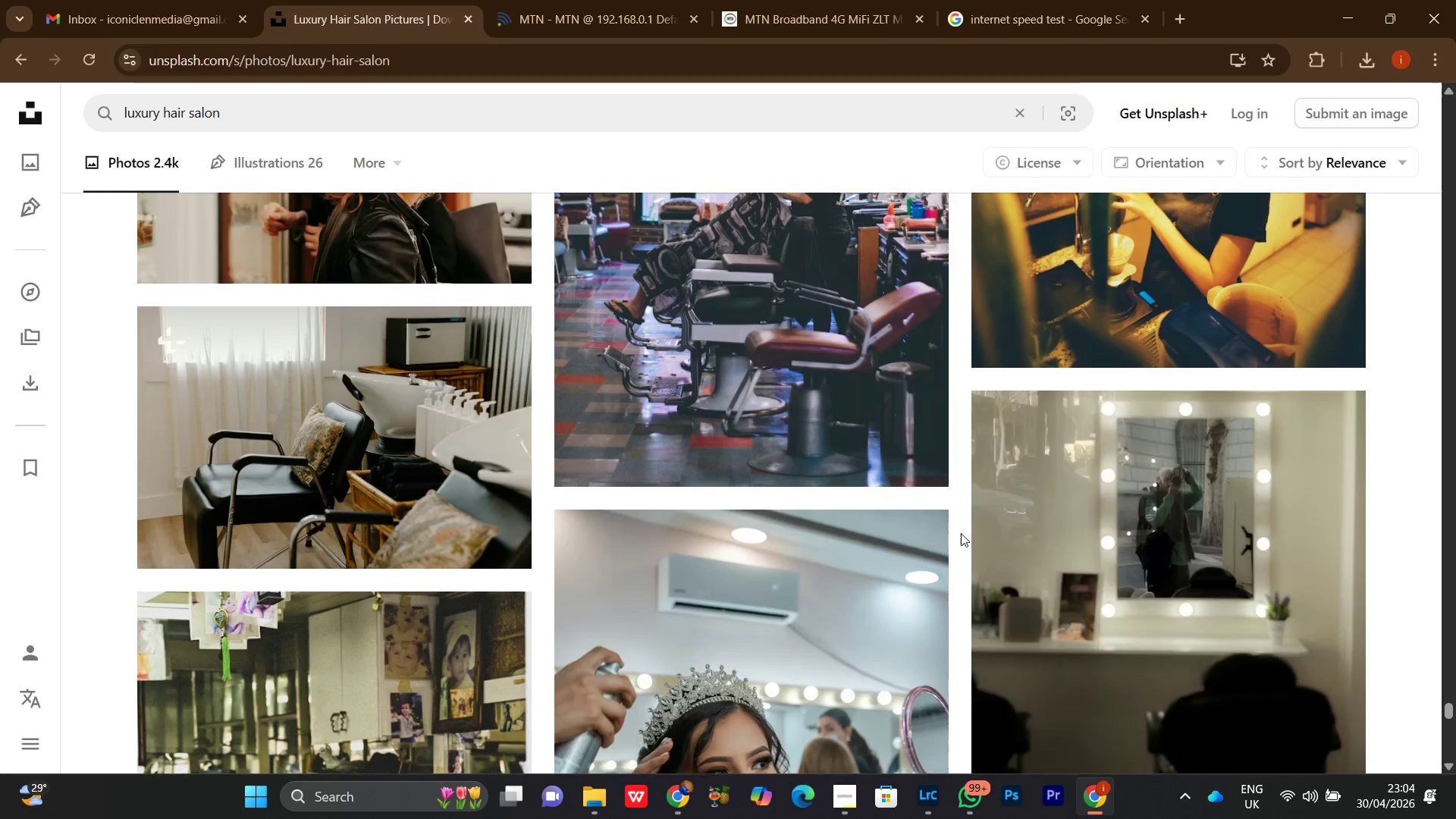 
scroll: coordinate [961, 533], scroll_direction: up, amount: 1.0
 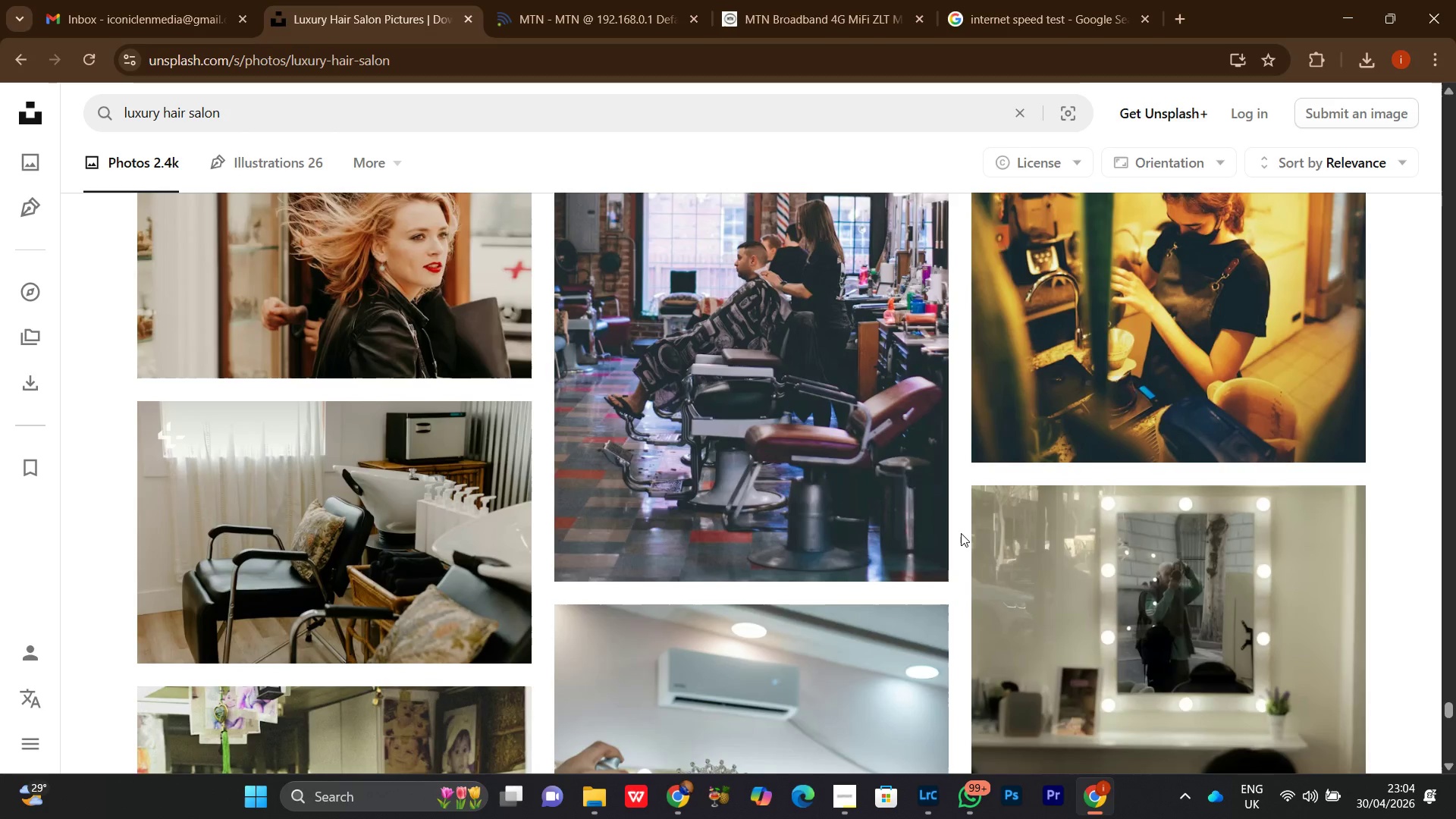 
scroll: coordinate [961, 533], scroll_direction: down, amount: 1.0
 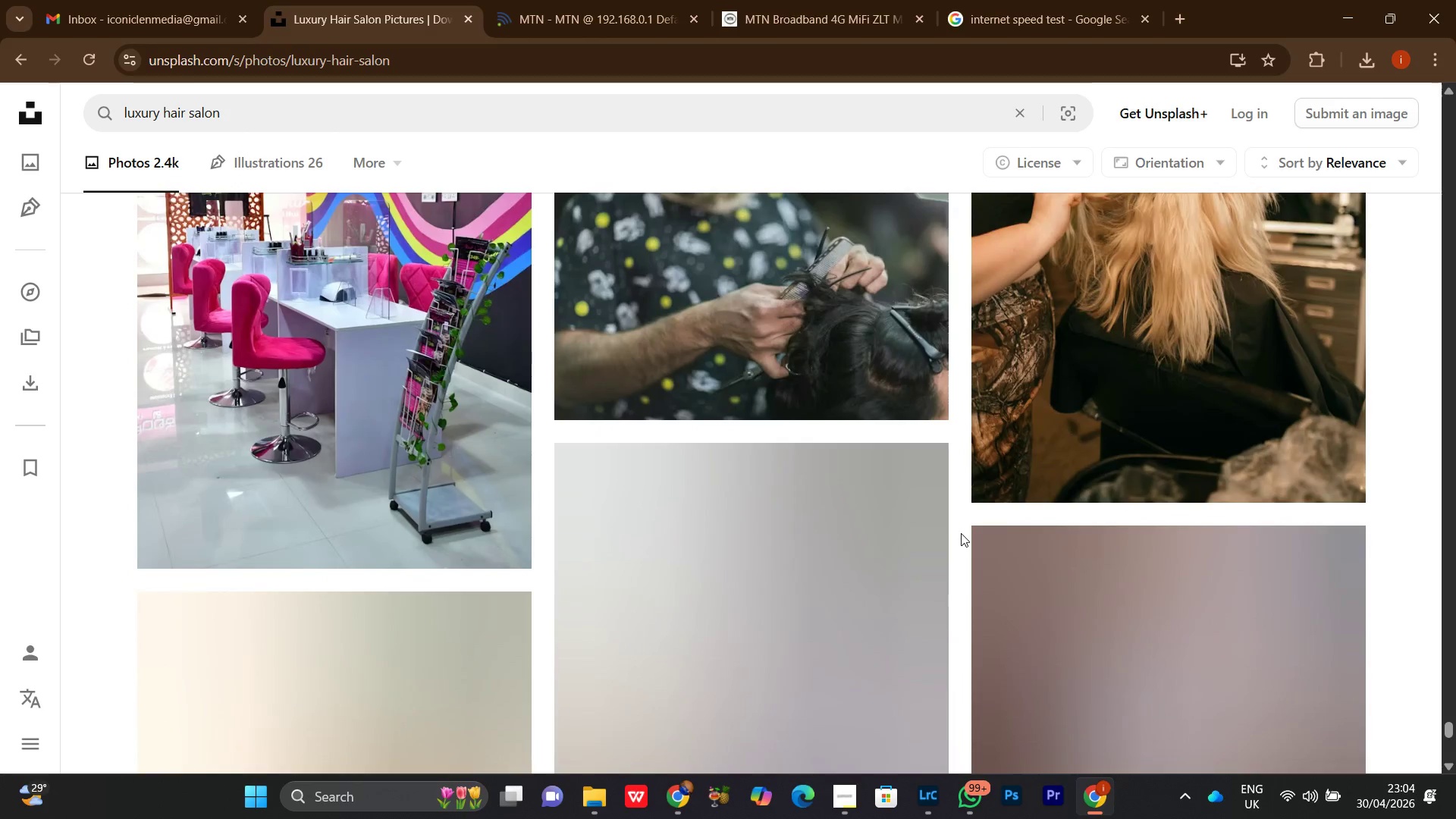 
scroll: coordinate [961, 533], scroll_direction: up, amount: 3.0
 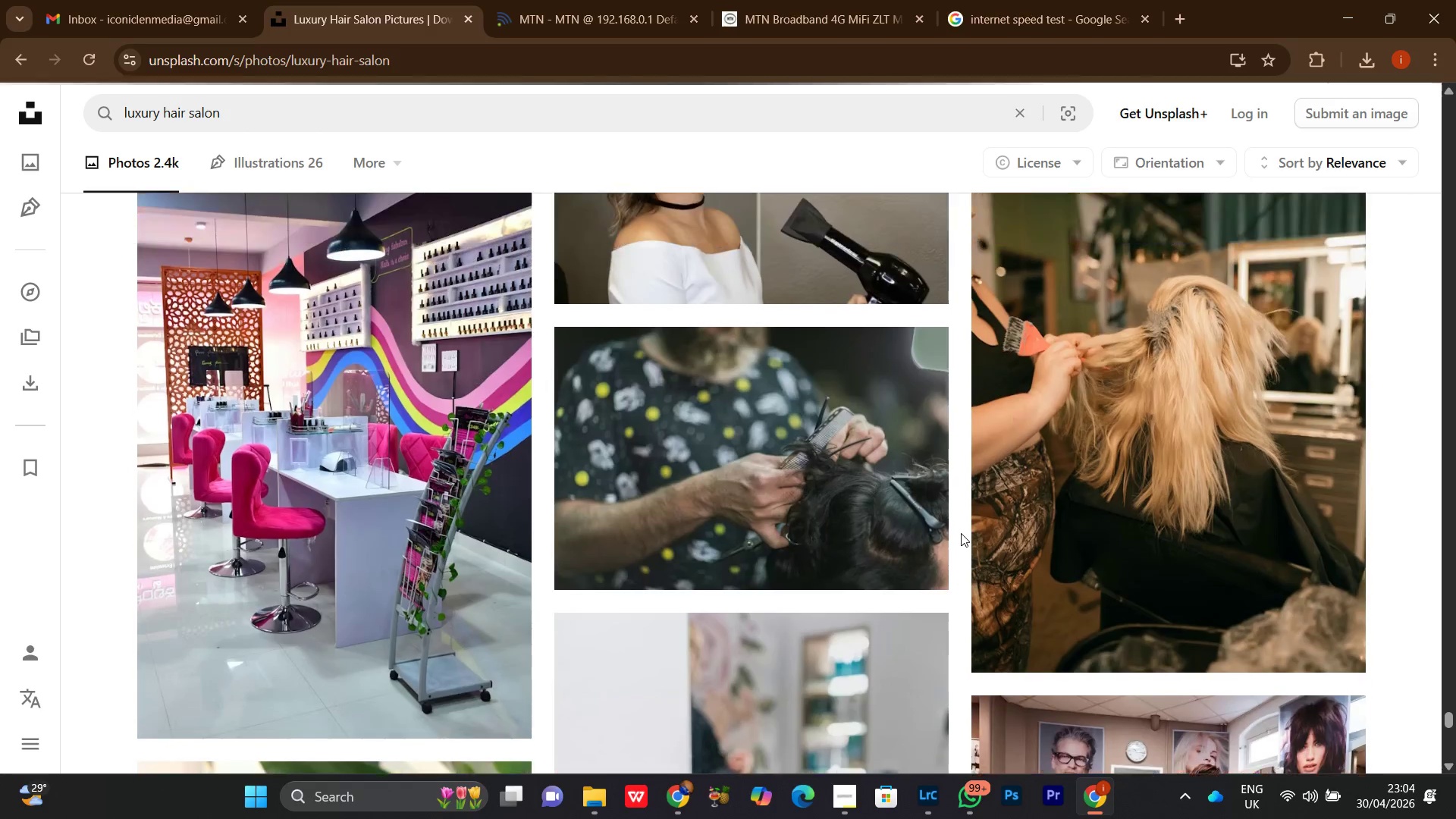 
scroll: coordinate [961, 533], scroll_direction: down, amount: 6.0
 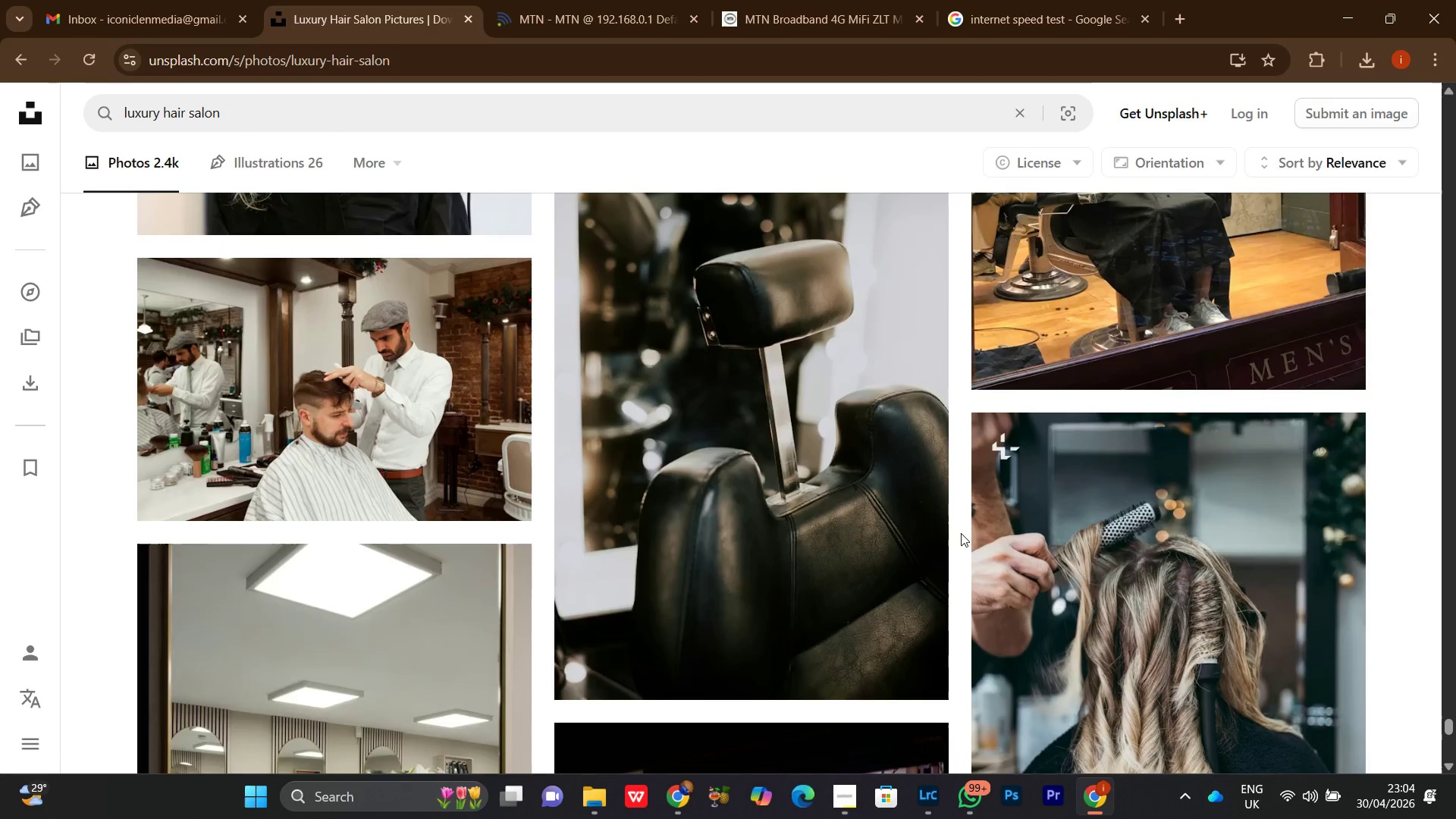 
scroll: coordinate [961, 533], scroll_direction: up, amount: 1.0
 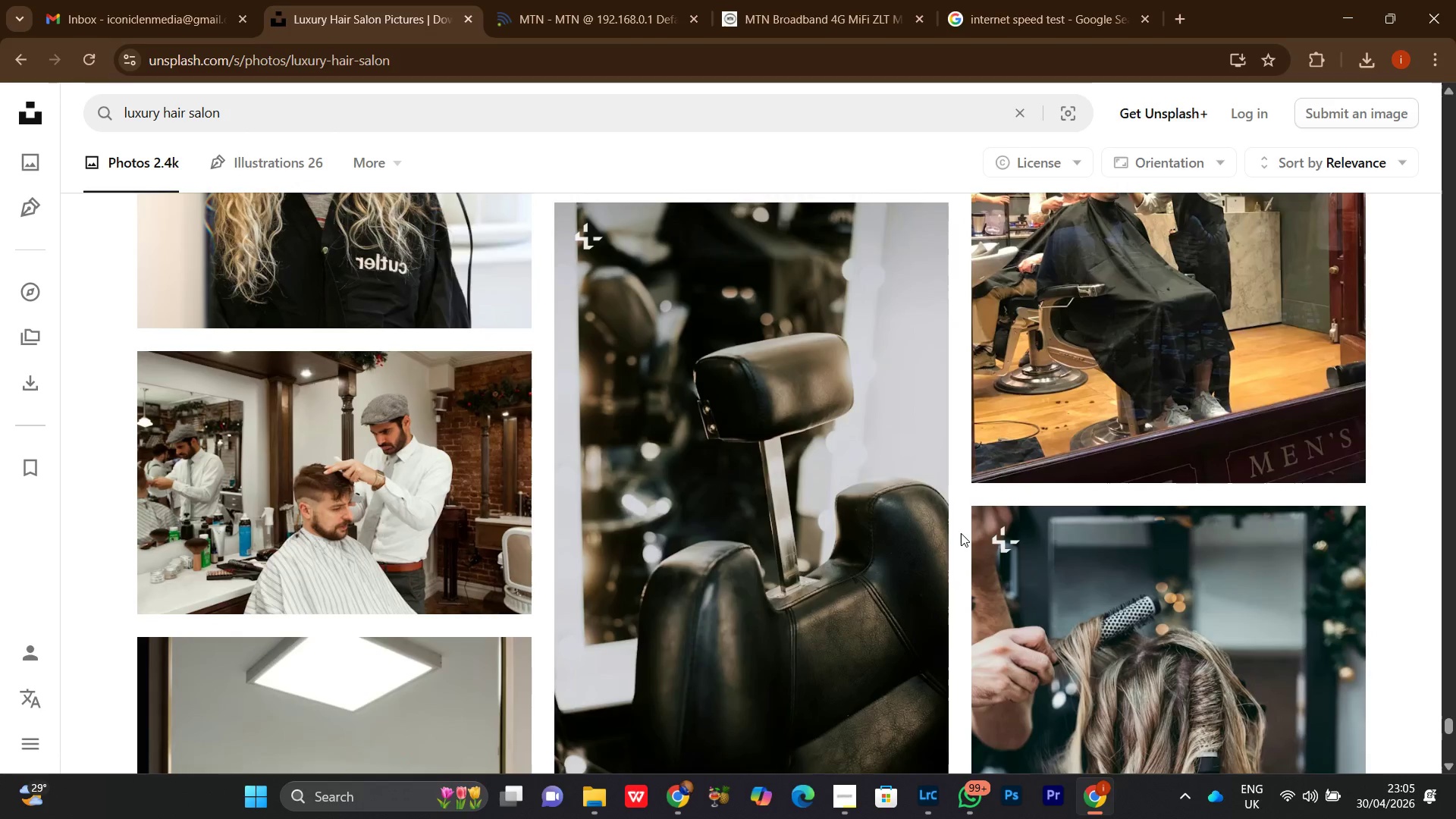 
scroll: coordinate [961, 533], scroll_direction: down, amount: 6.0
 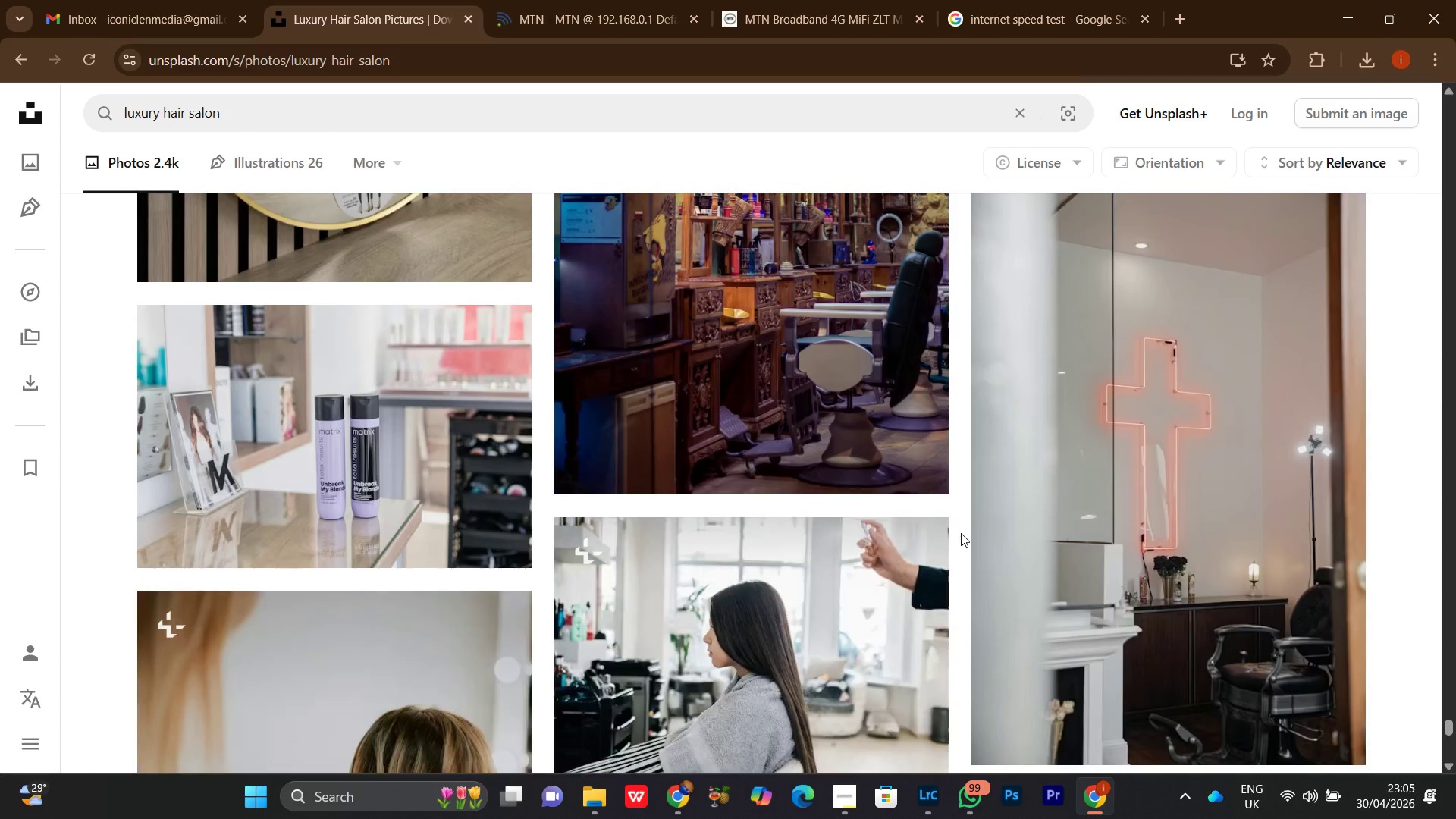 
scroll: coordinate [961, 533], scroll_direction: none, amount: 0.0
 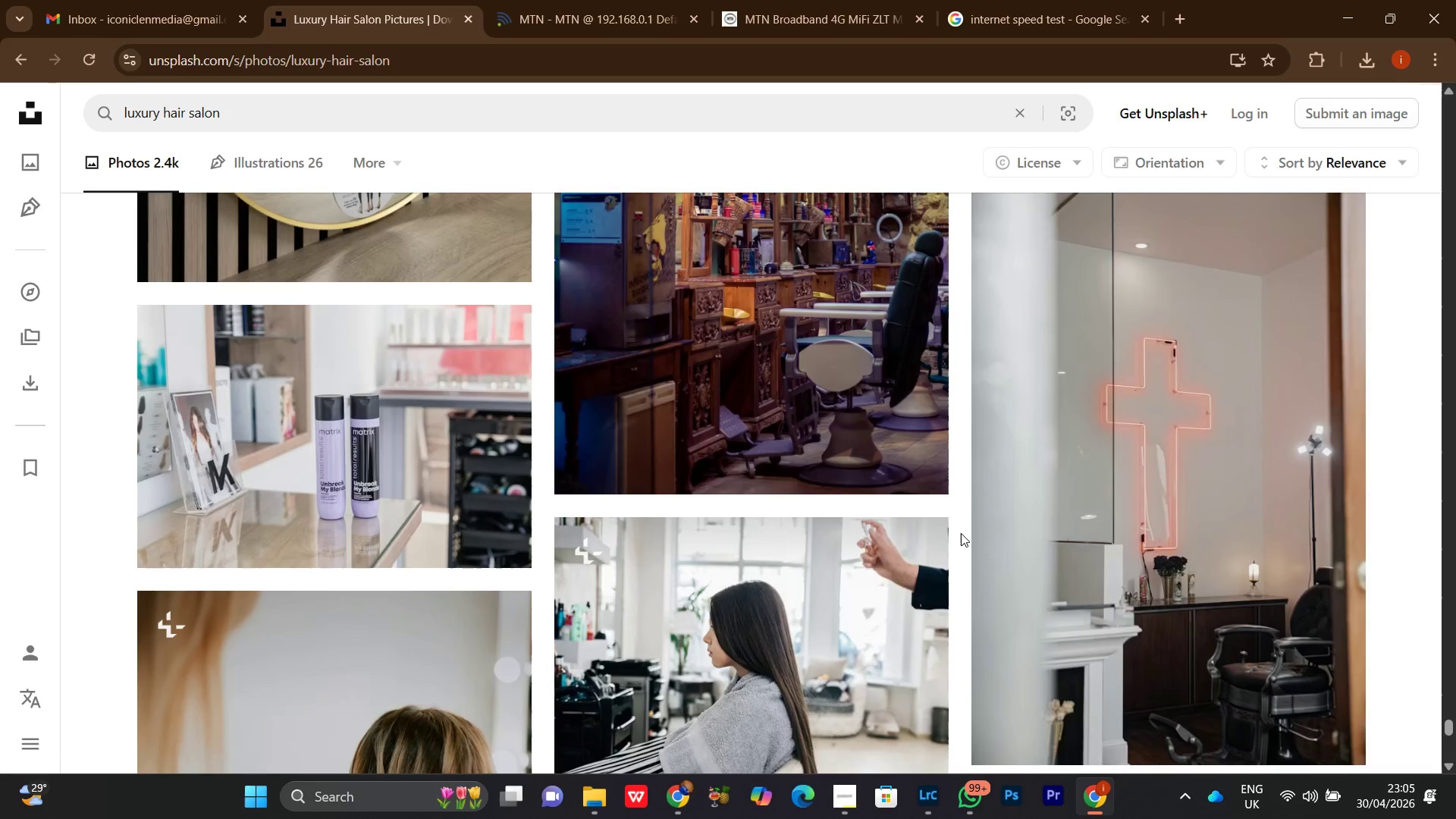 
scroll: coordinate [961, 533], scroll_direction: down, amount: 2.0
 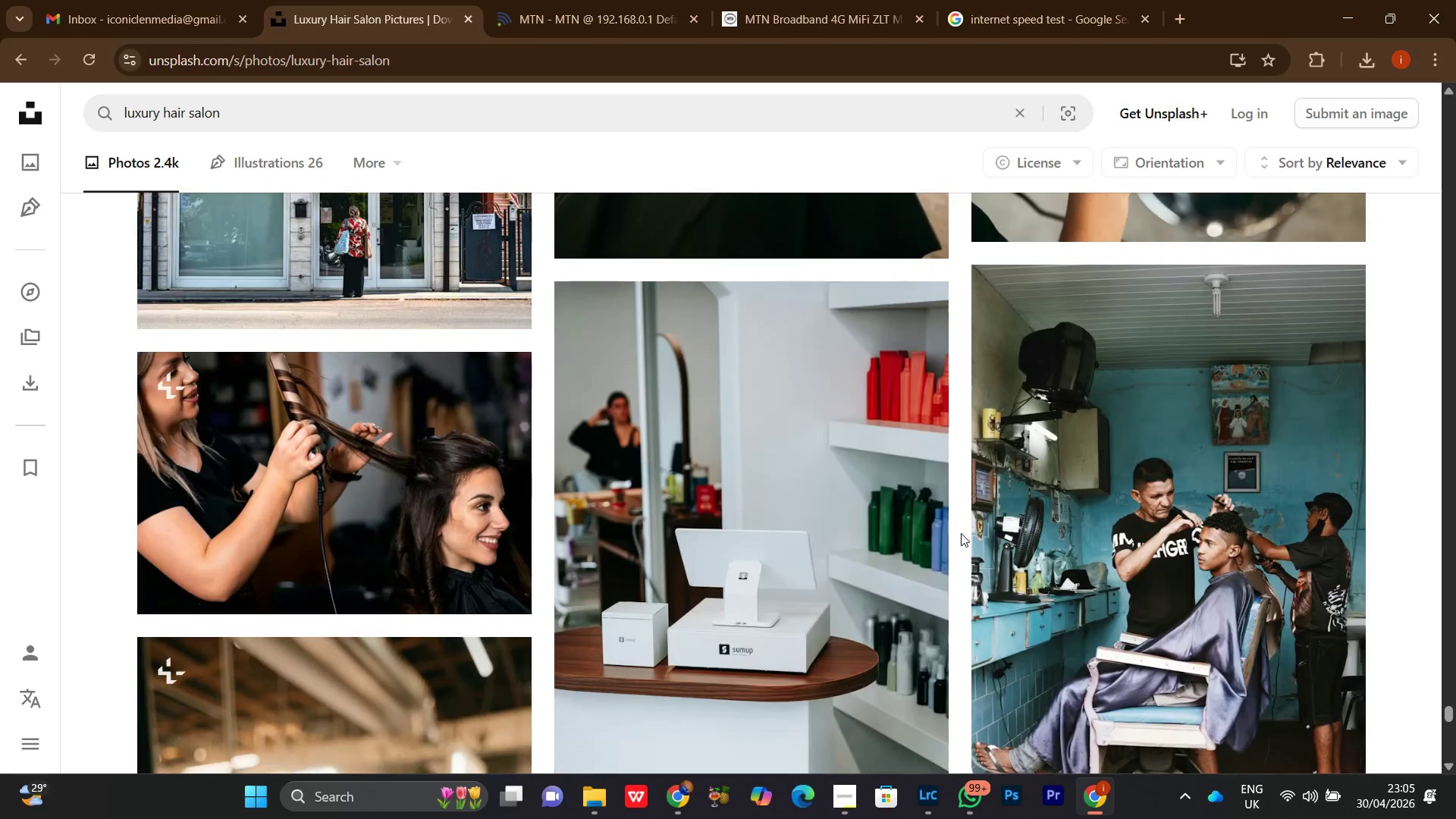 
scroll: coordinate [961, 533], scroll_direction: none, amount: 0.0
 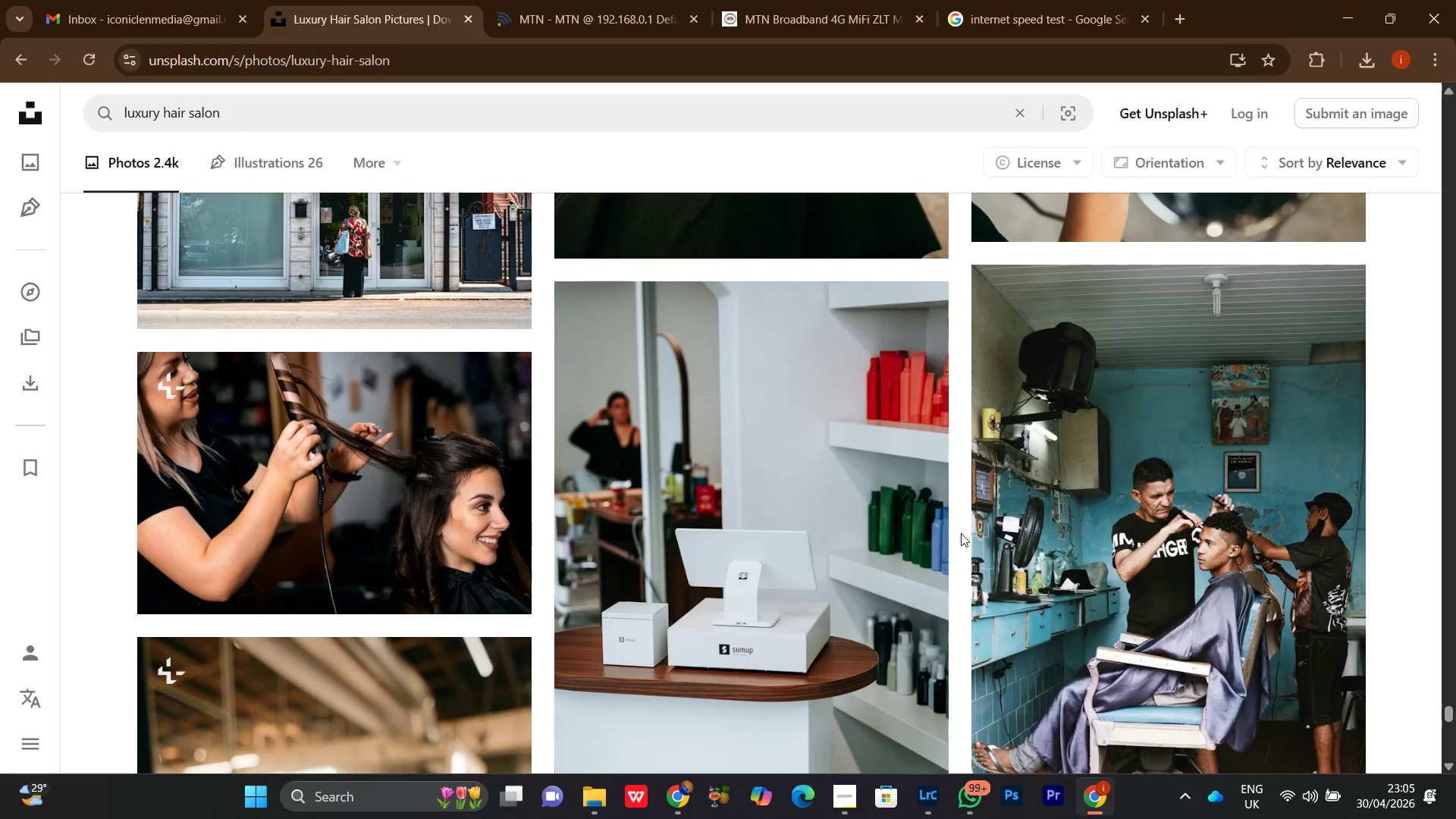 
scroll: coordinate [961, 533], scroll_direction: down, amount: 5.0
 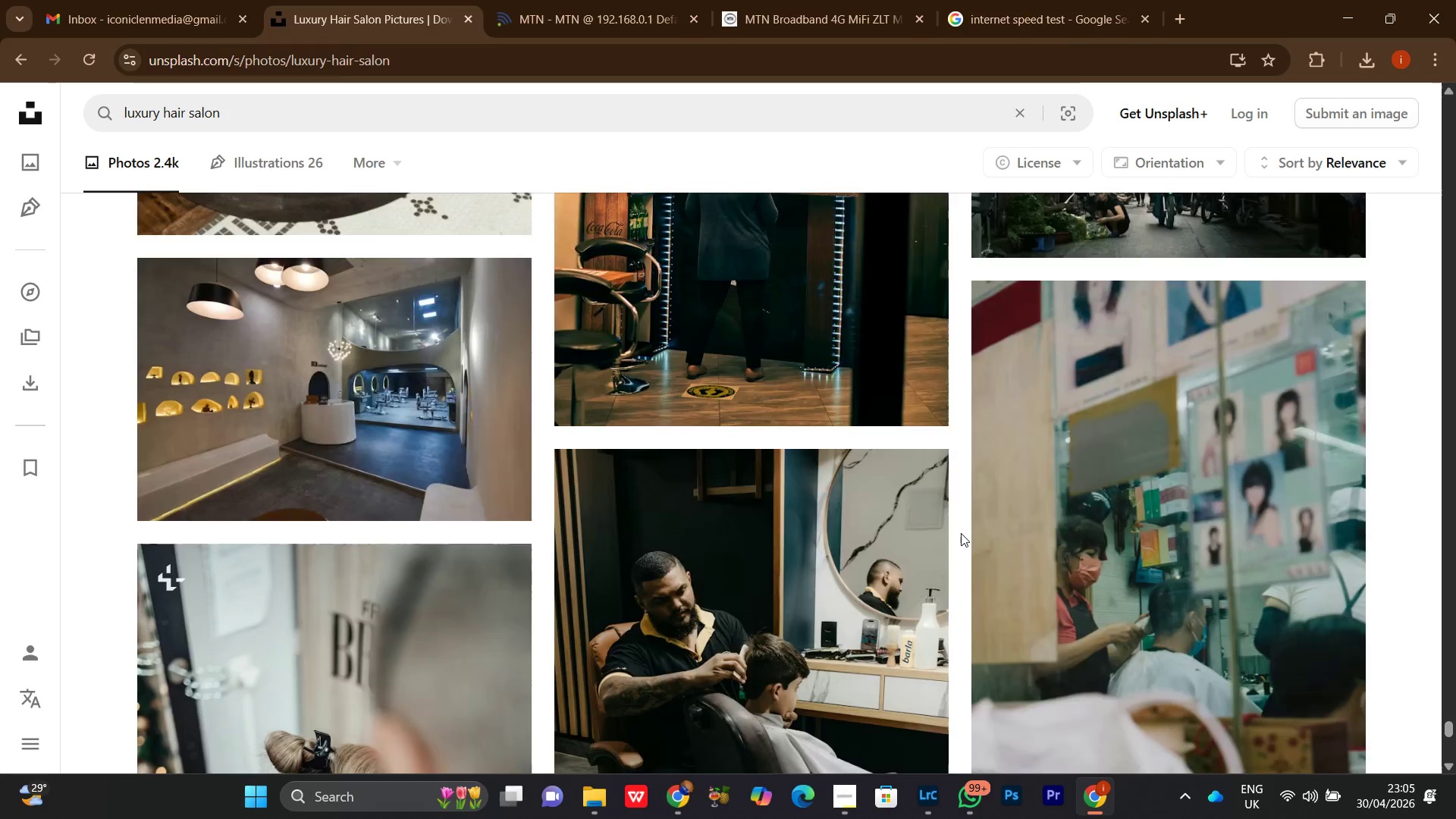 
scroll: coordinate [961, 533], scroll_direction: up, amount: 5.0
 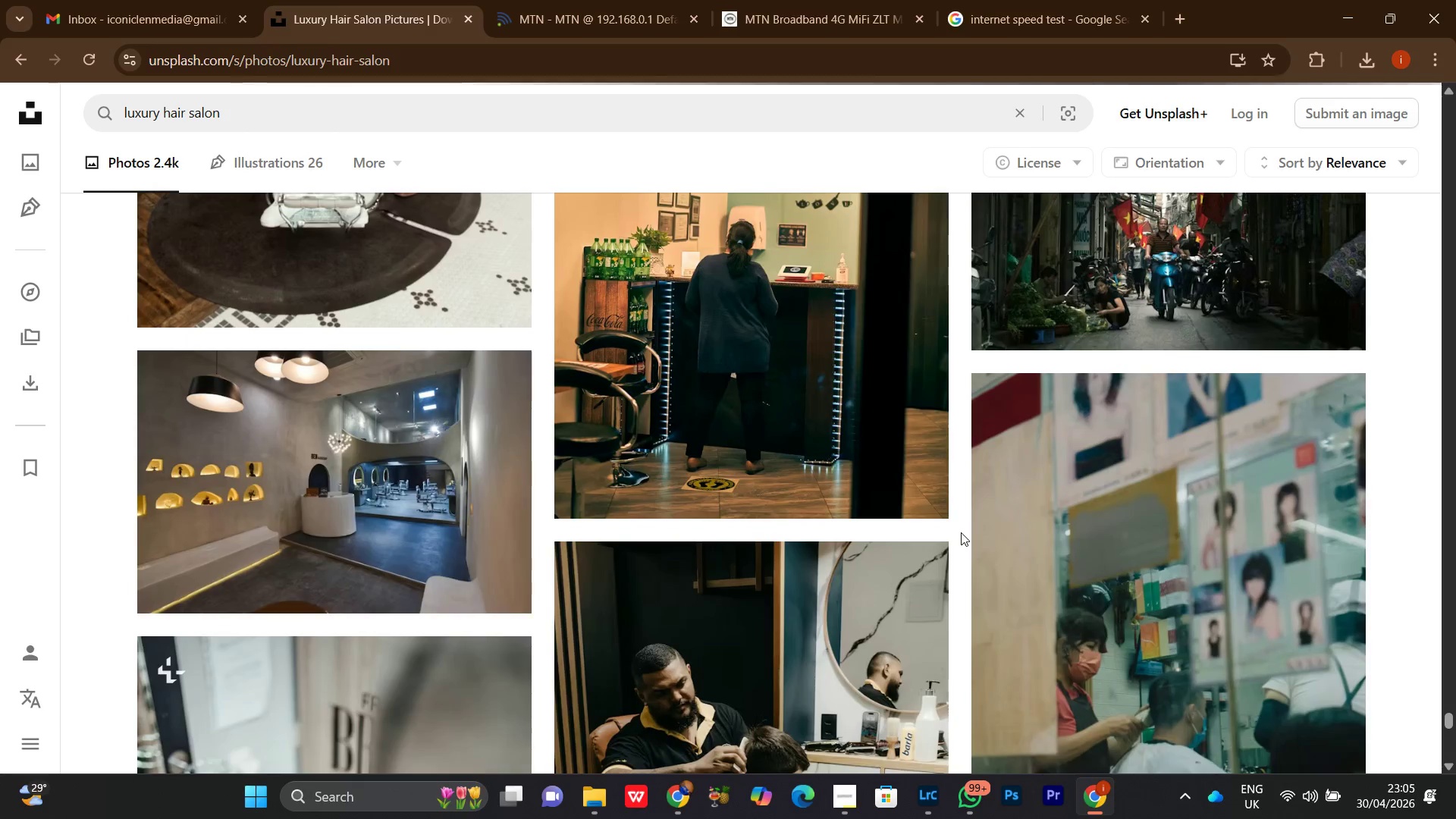 
scroll: coordinate [962, 509], scroll_direction: down, amount: 21.0
 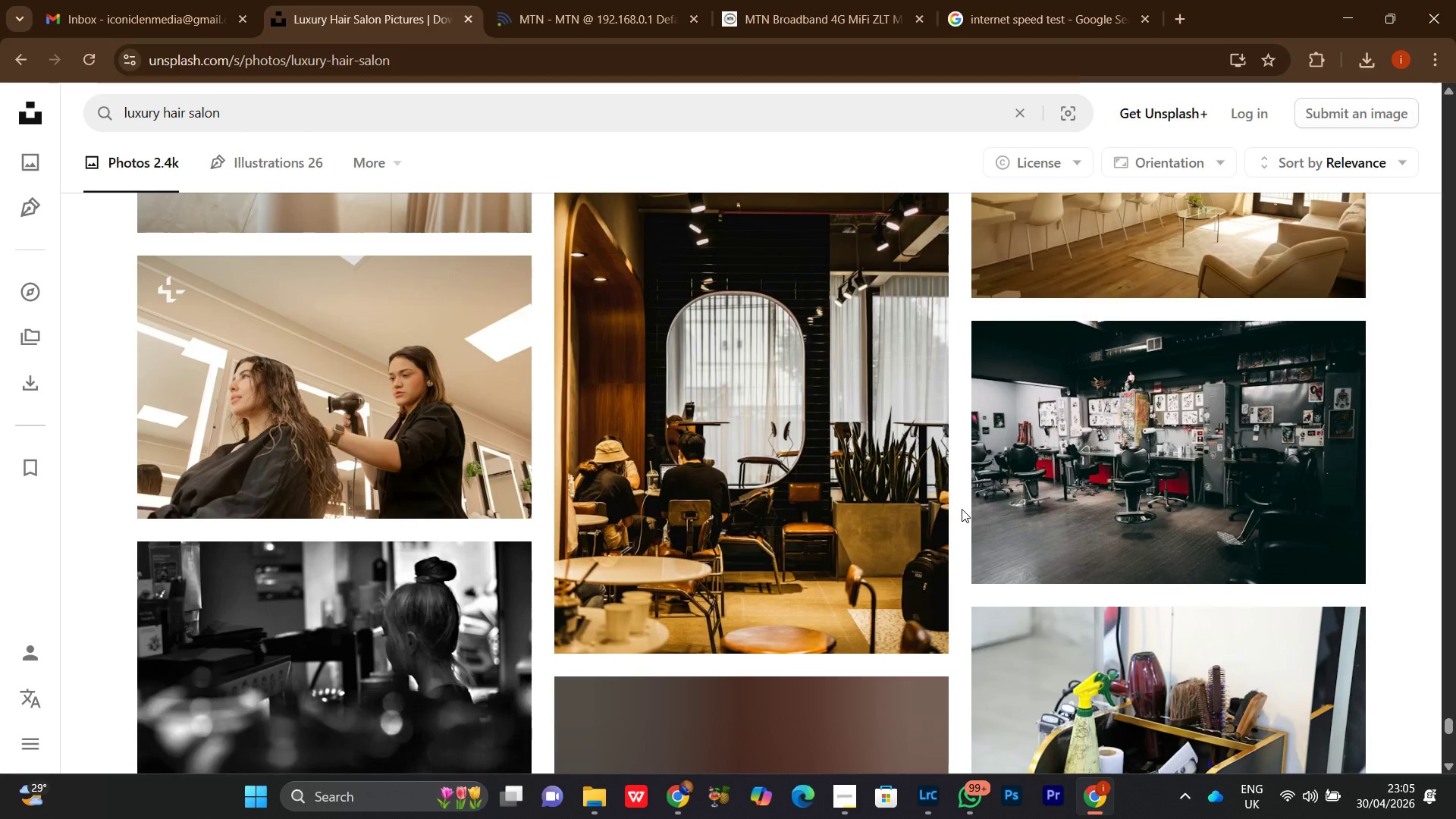 
scroll: coordinate [962, 509], scroll_direction: none, amount: 0.0
 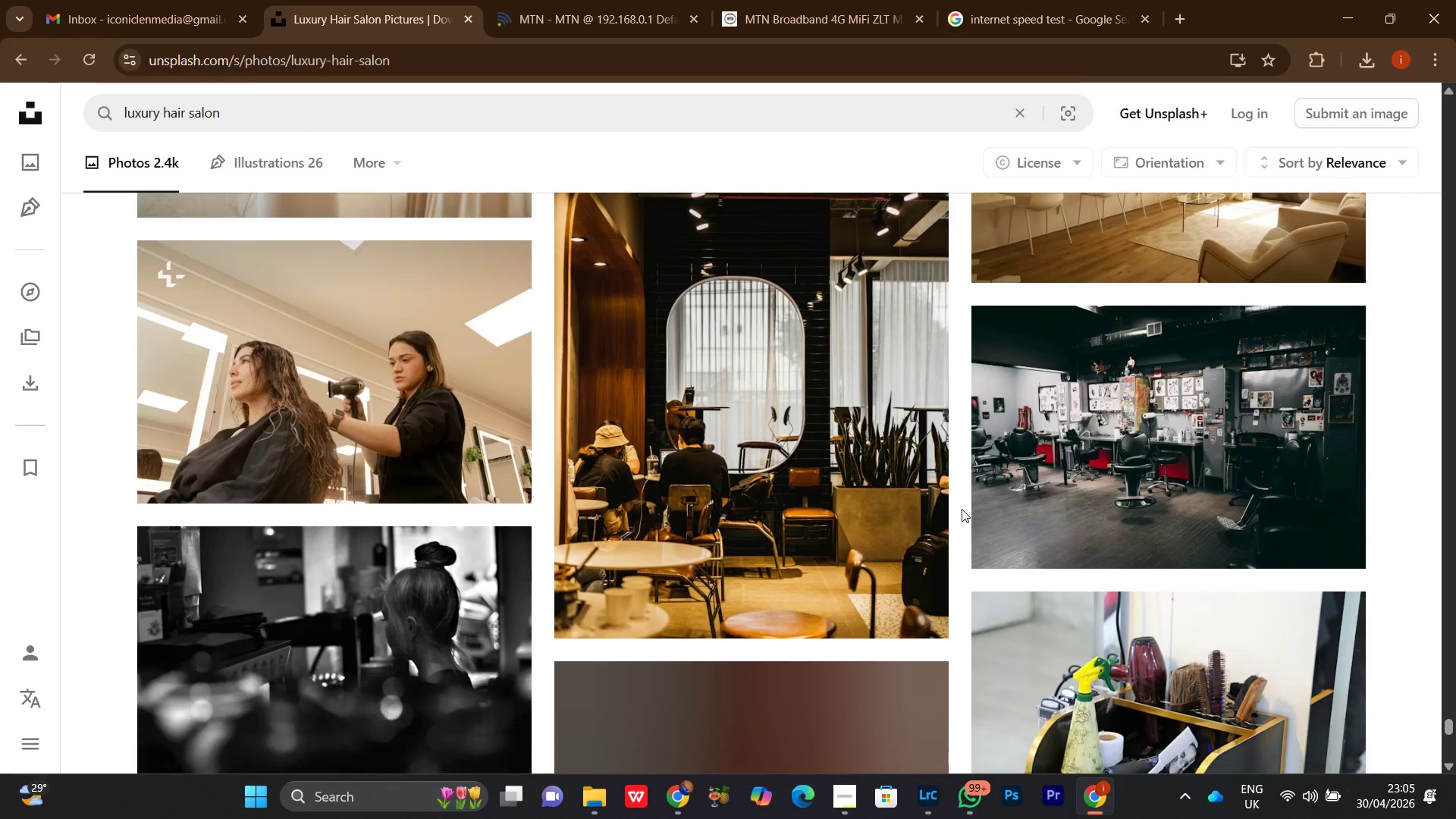 
scroll: coordinate [963, 543], scroll_direction: down, amount: 13.0
 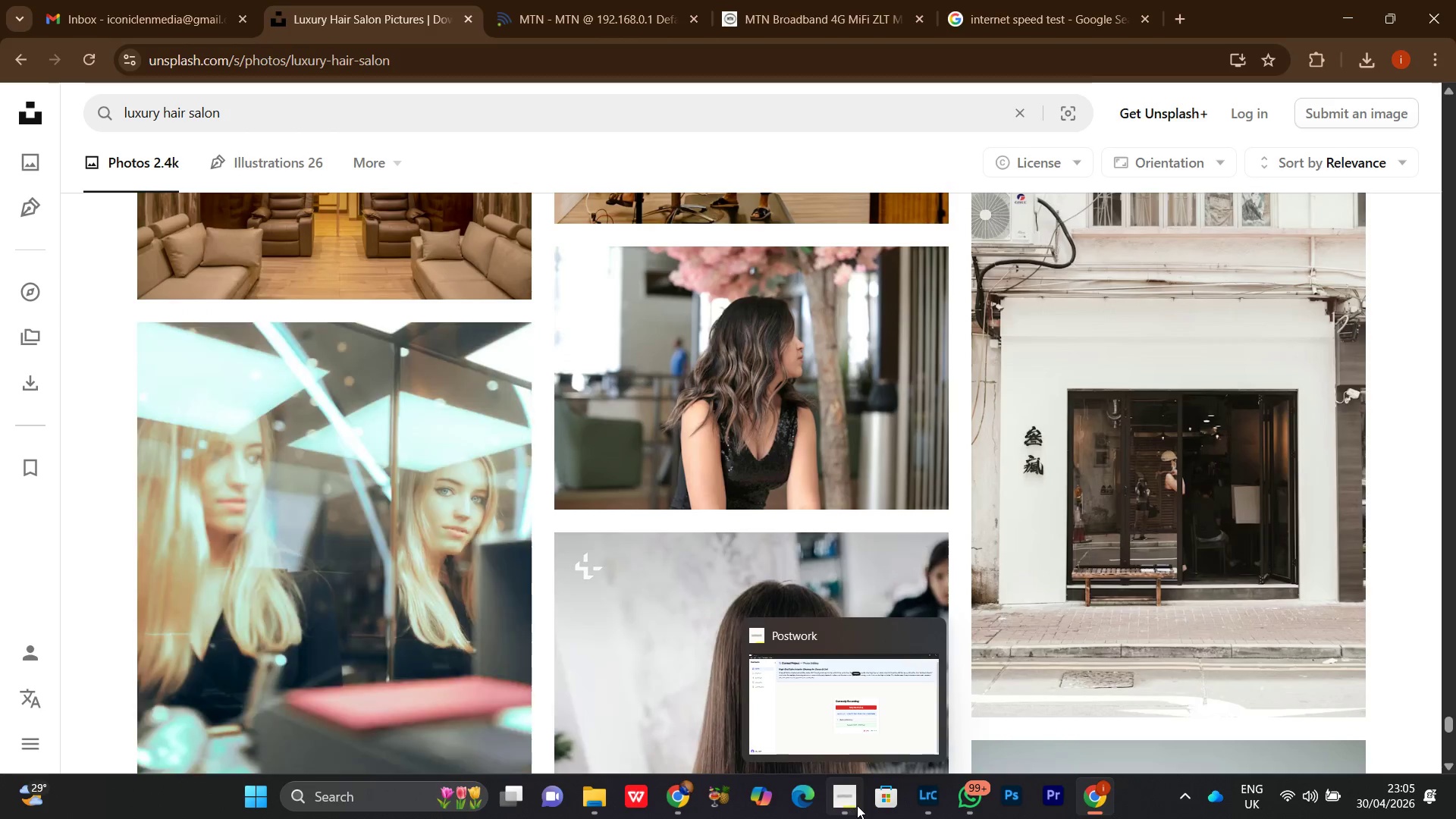 
left_click([858, 805])